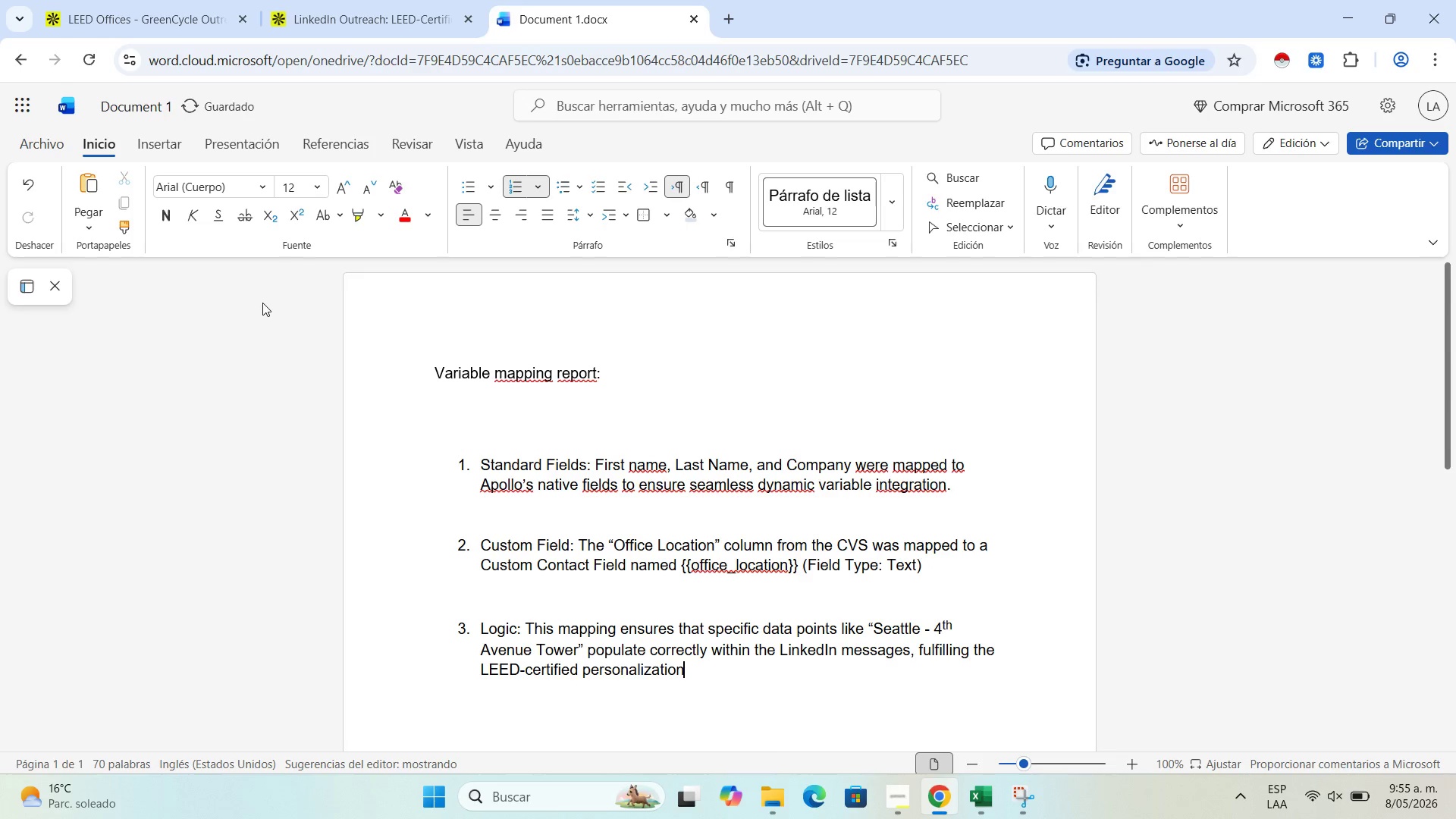 
type( requirement.)
 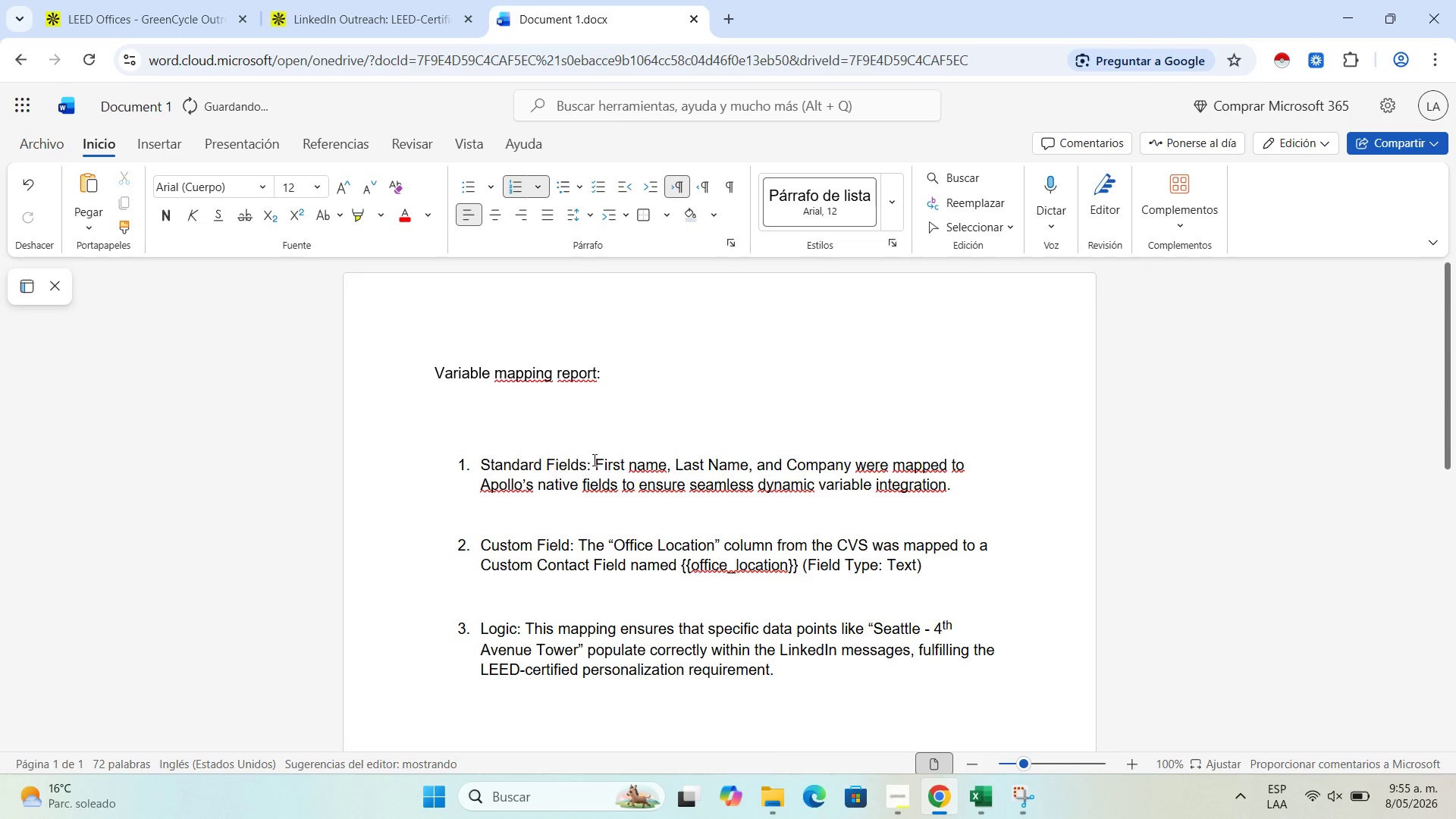 
left_click_drag(start_coordinate=[592, 468], to_coordinate=[458, 451])
 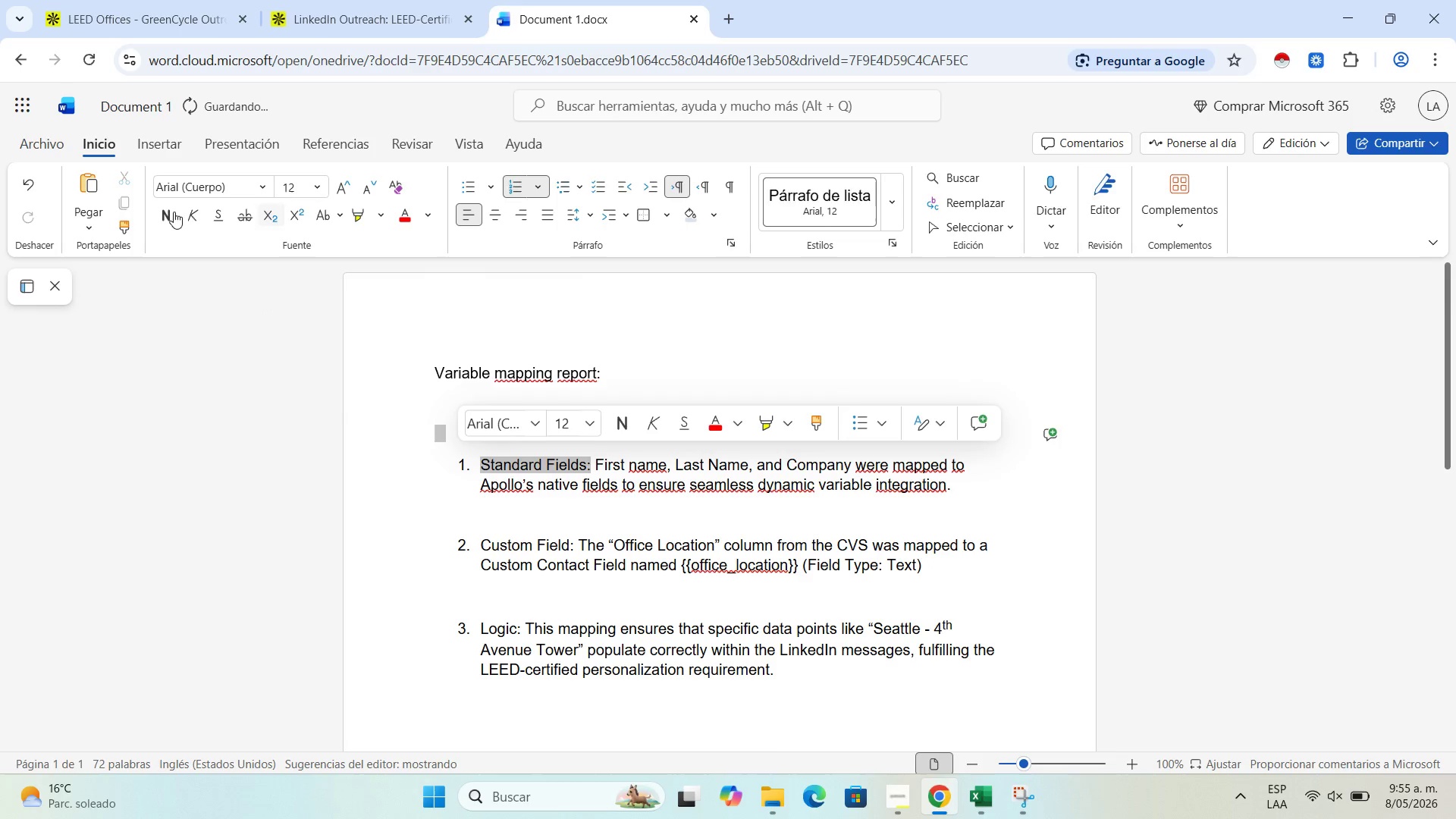 
left_click([167, 212])
 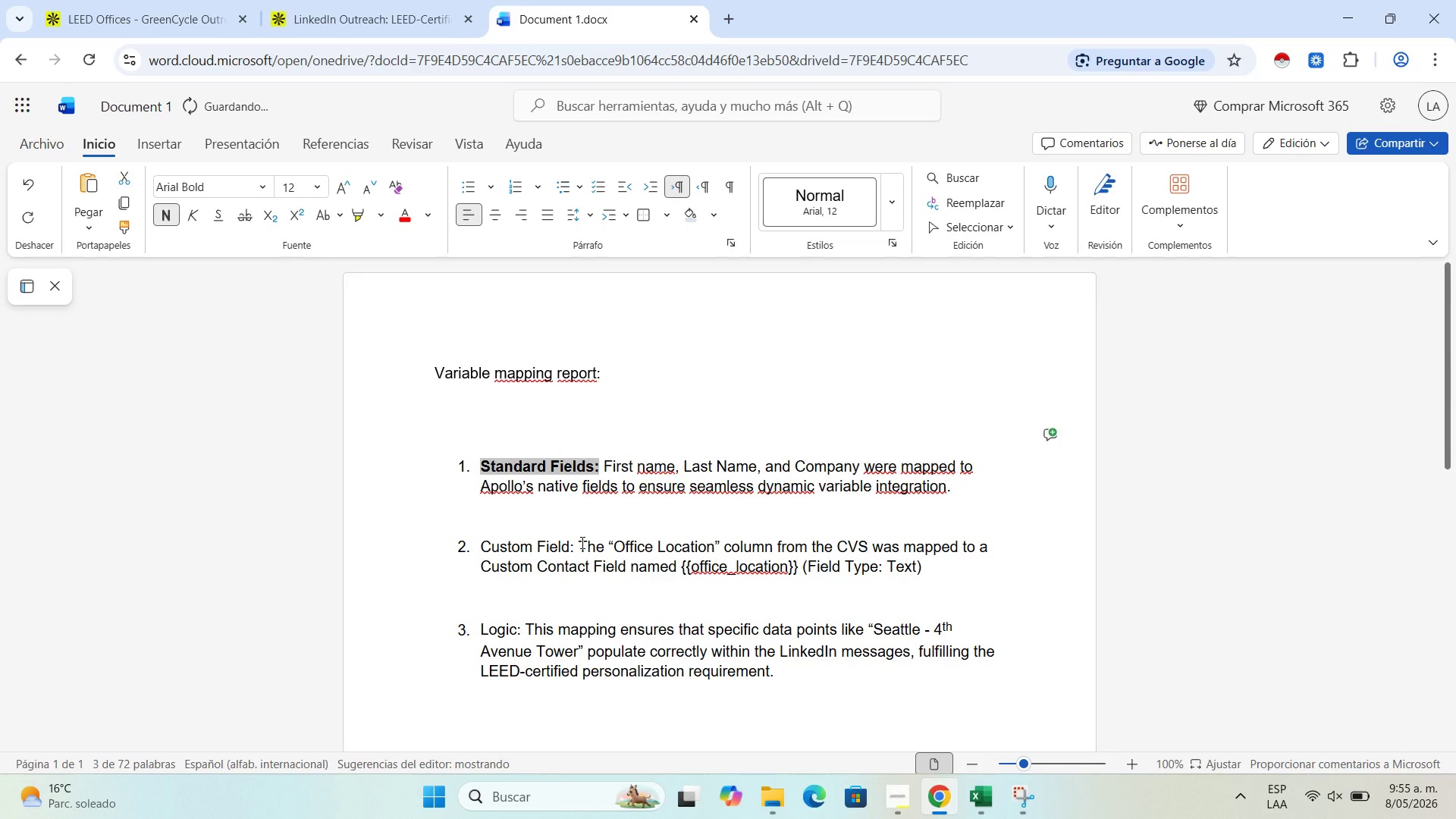 
left_click_drag(start_coordinate=[579, 542], to_coordinate=[463, 544])
 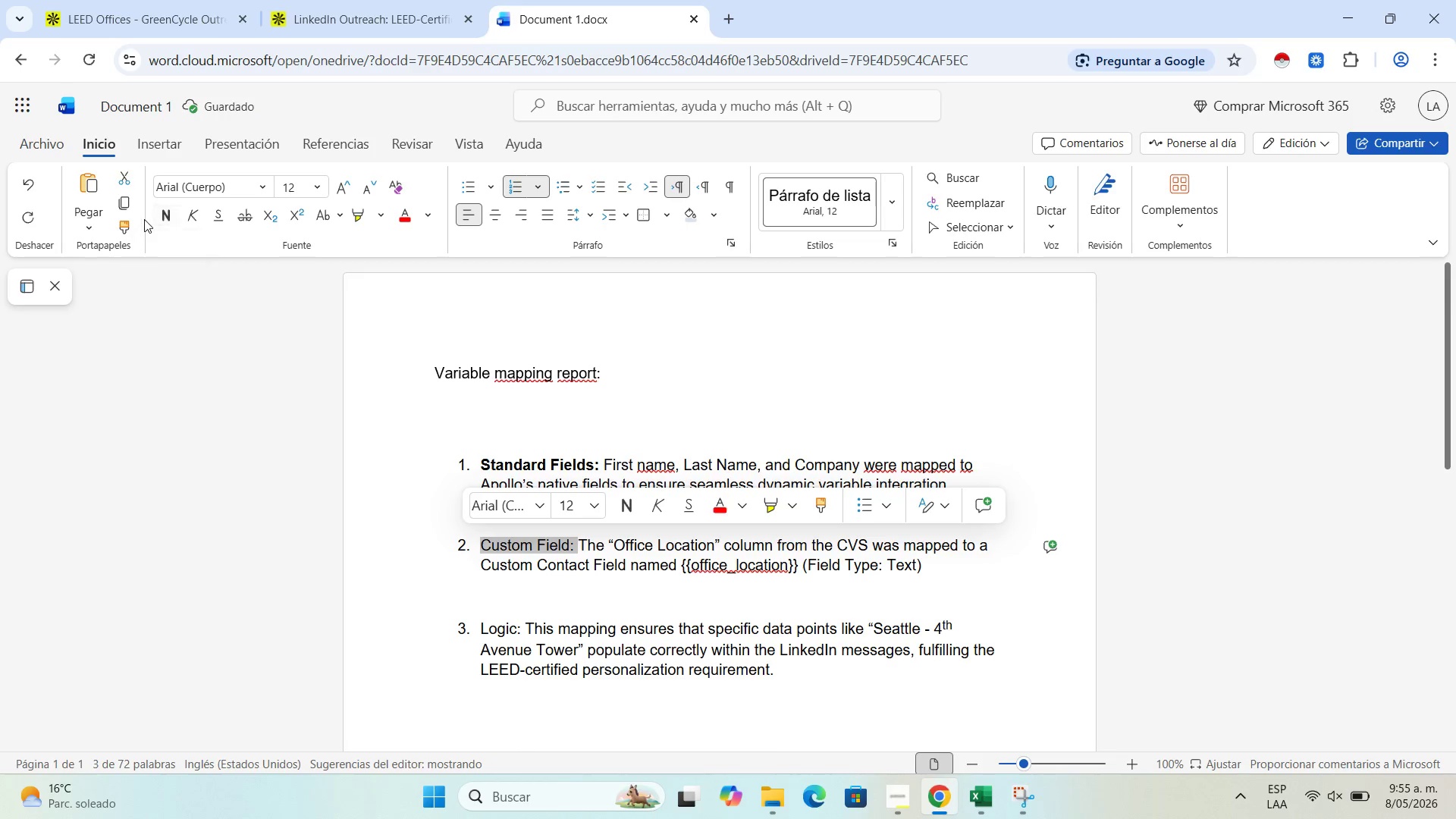 
left_click([162, 217])
 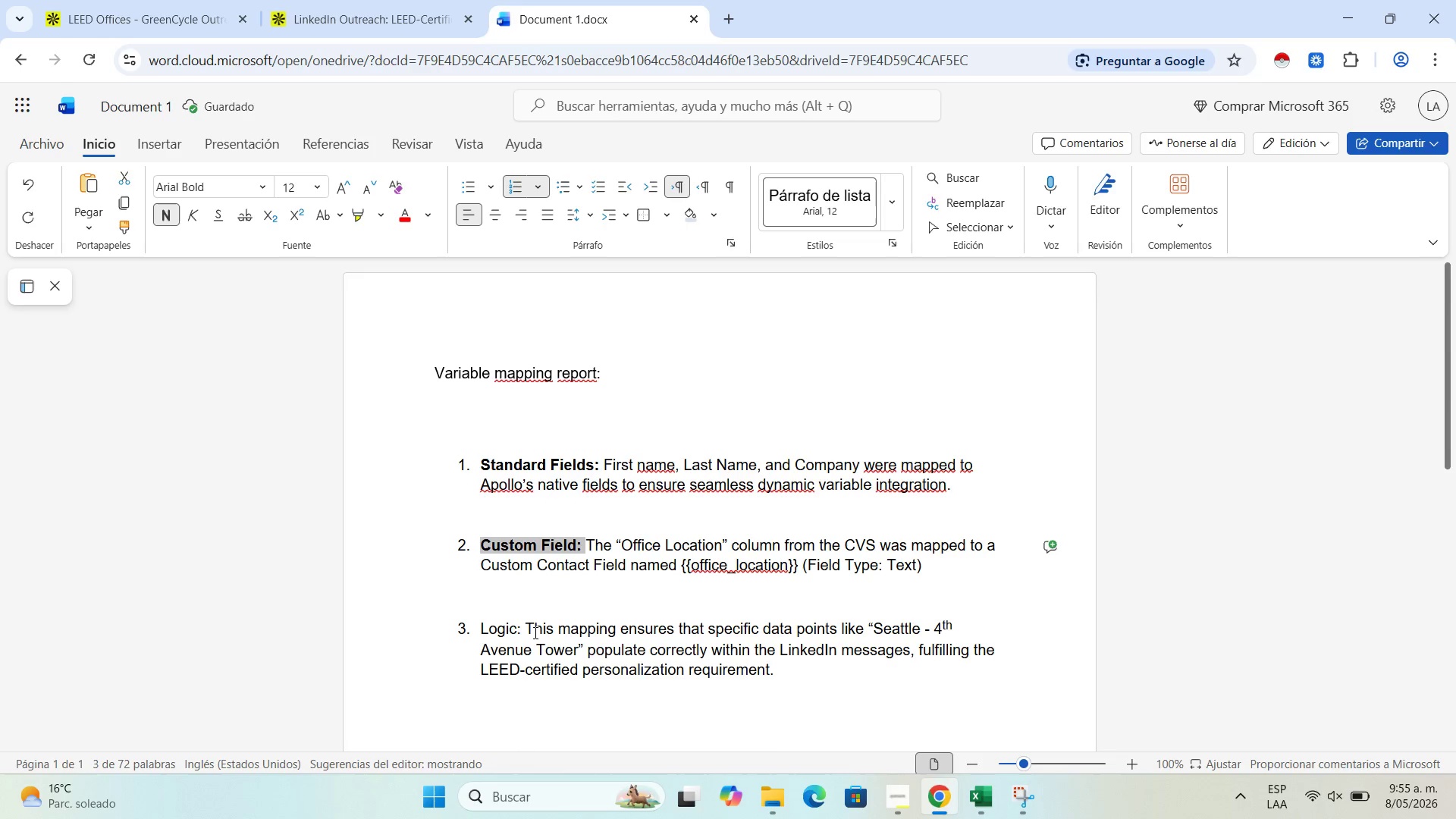 
left_click_drag(start_coordinate=[522, 629], to_coordinate=[469, 633])
 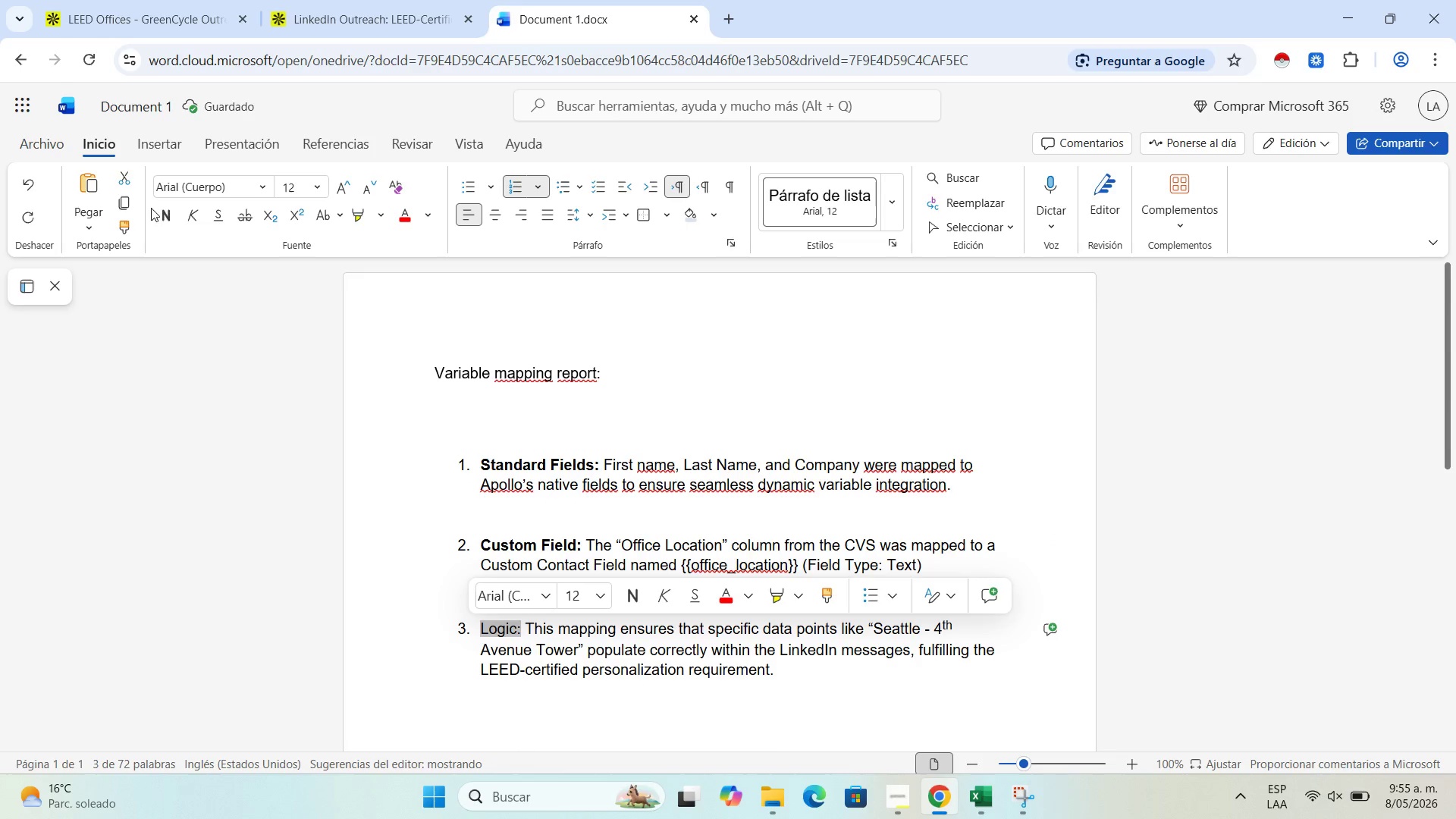 
left_click([165, 212])
 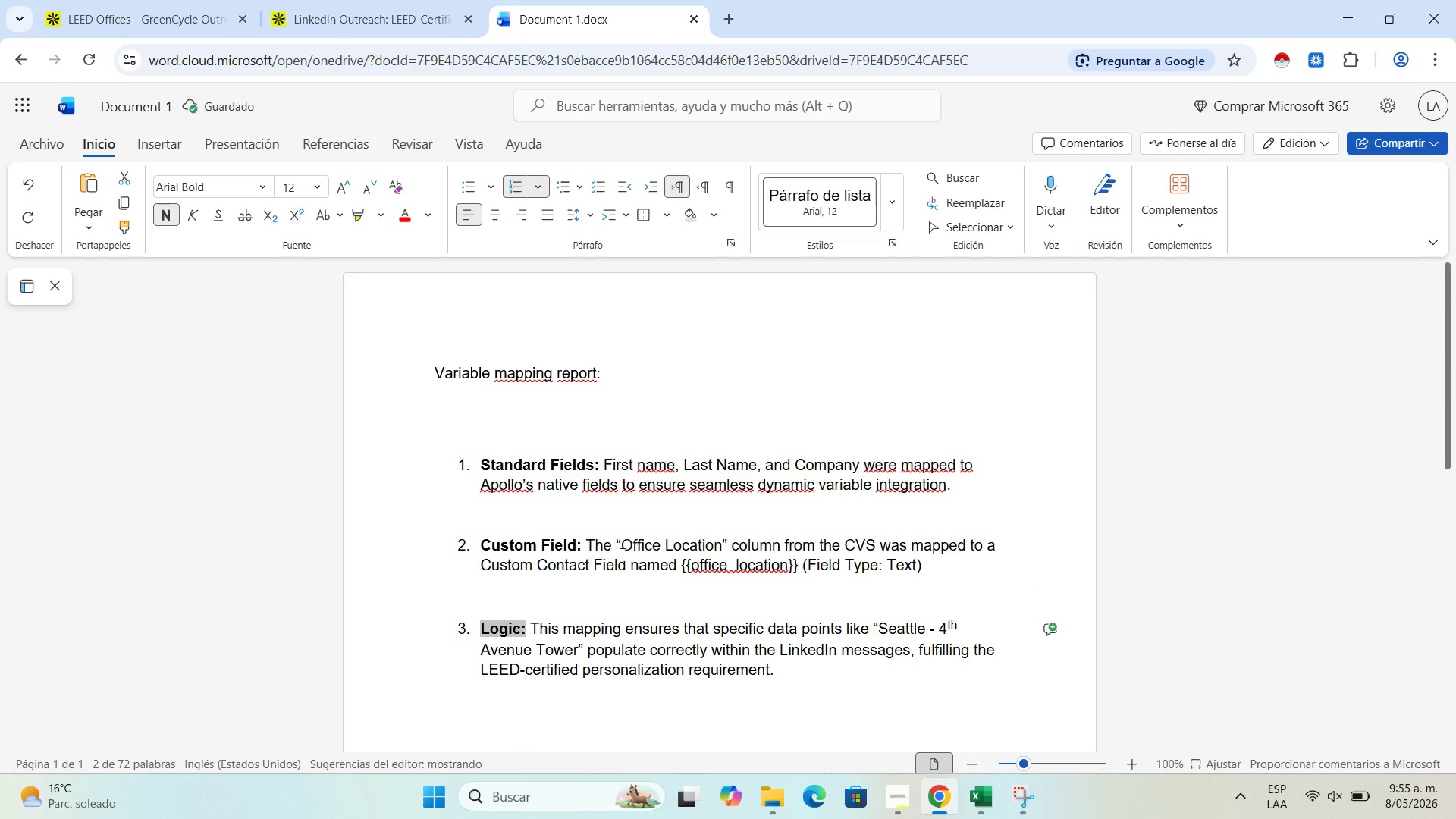 
left_click([637, 576])
 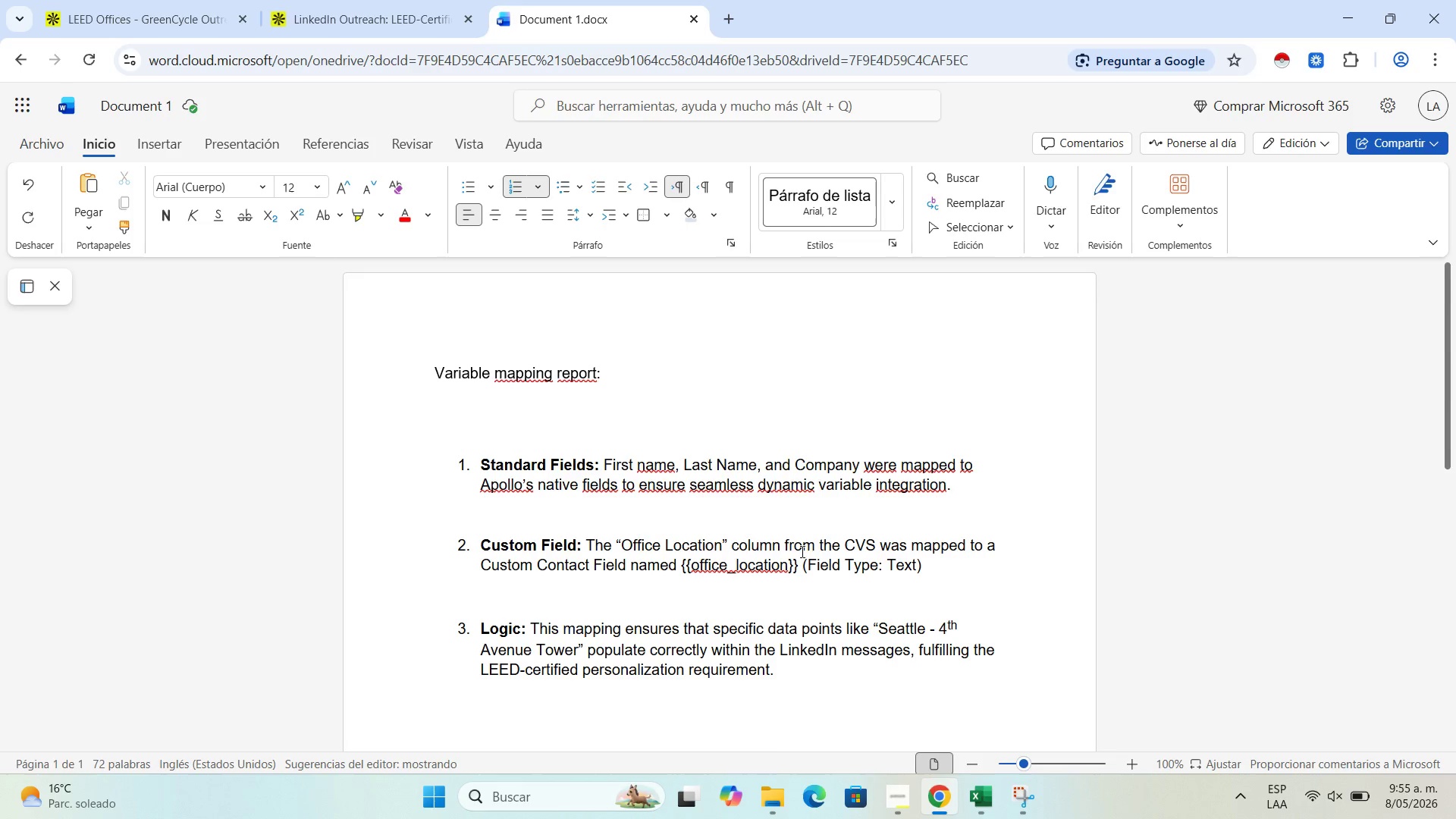 
wait(5.83)
 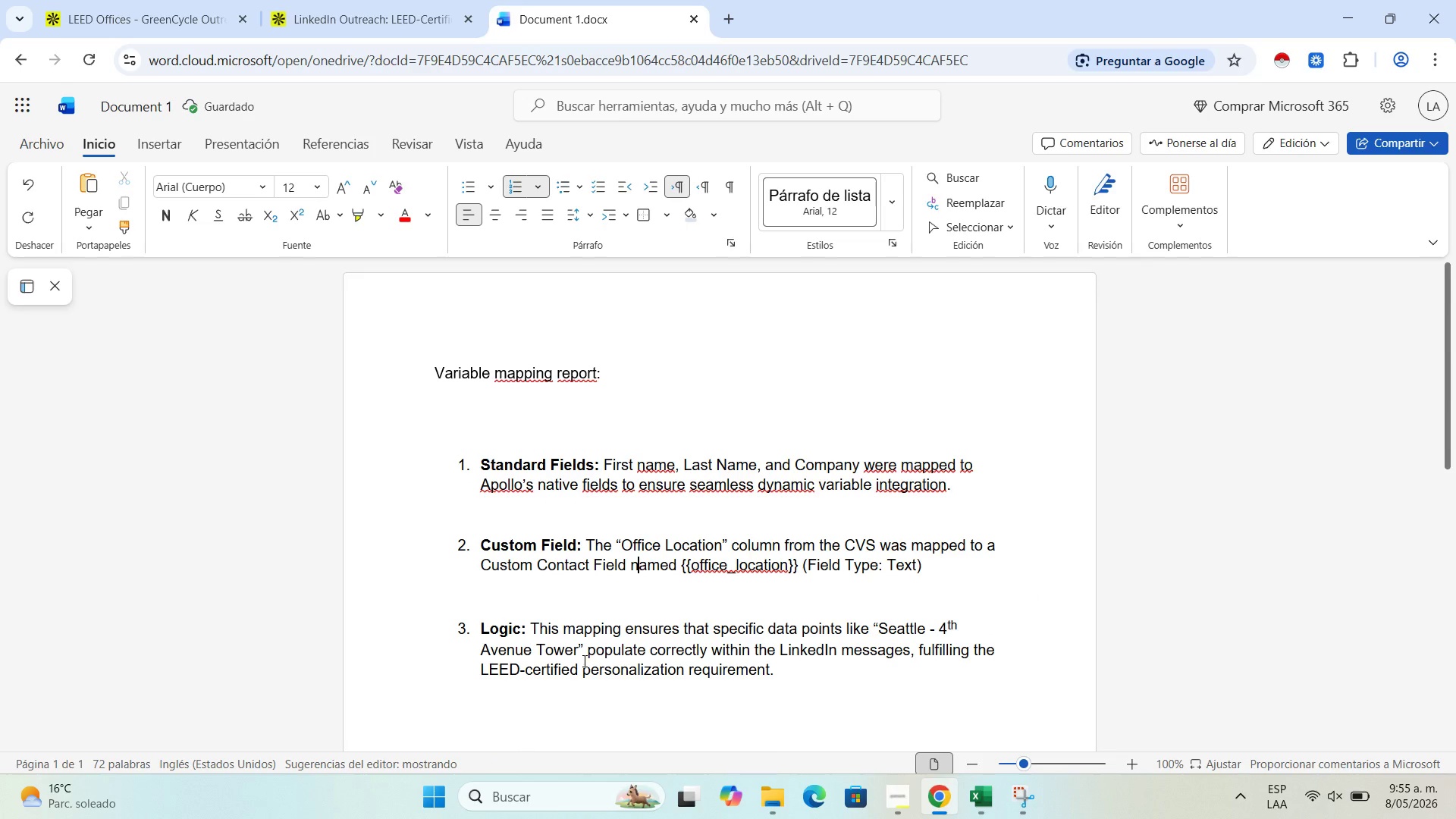 
left_click_drag(start_coordinate=[482, 561], to_coordinate=[624, 566])
 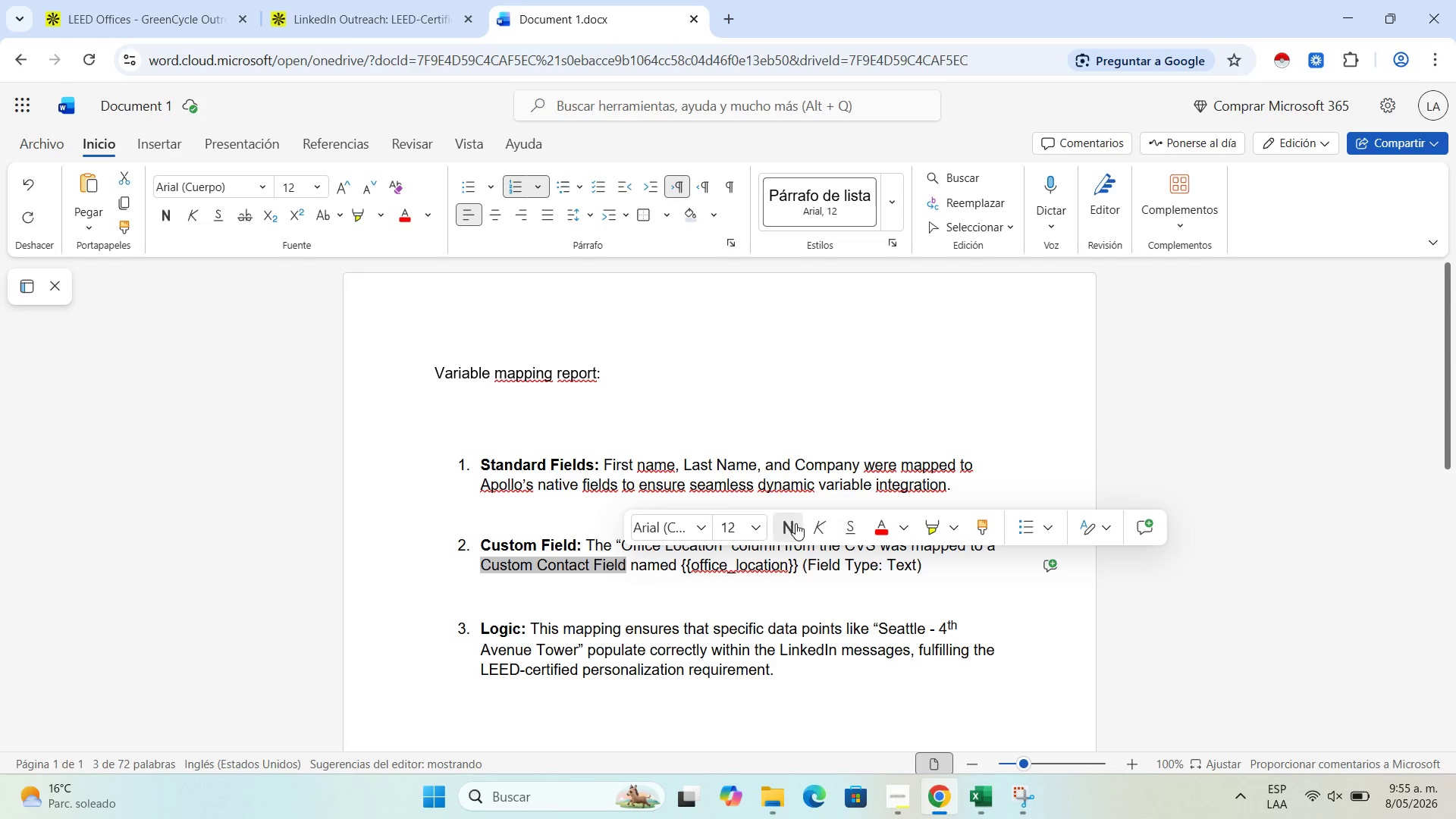 
double_click([730, 605])
 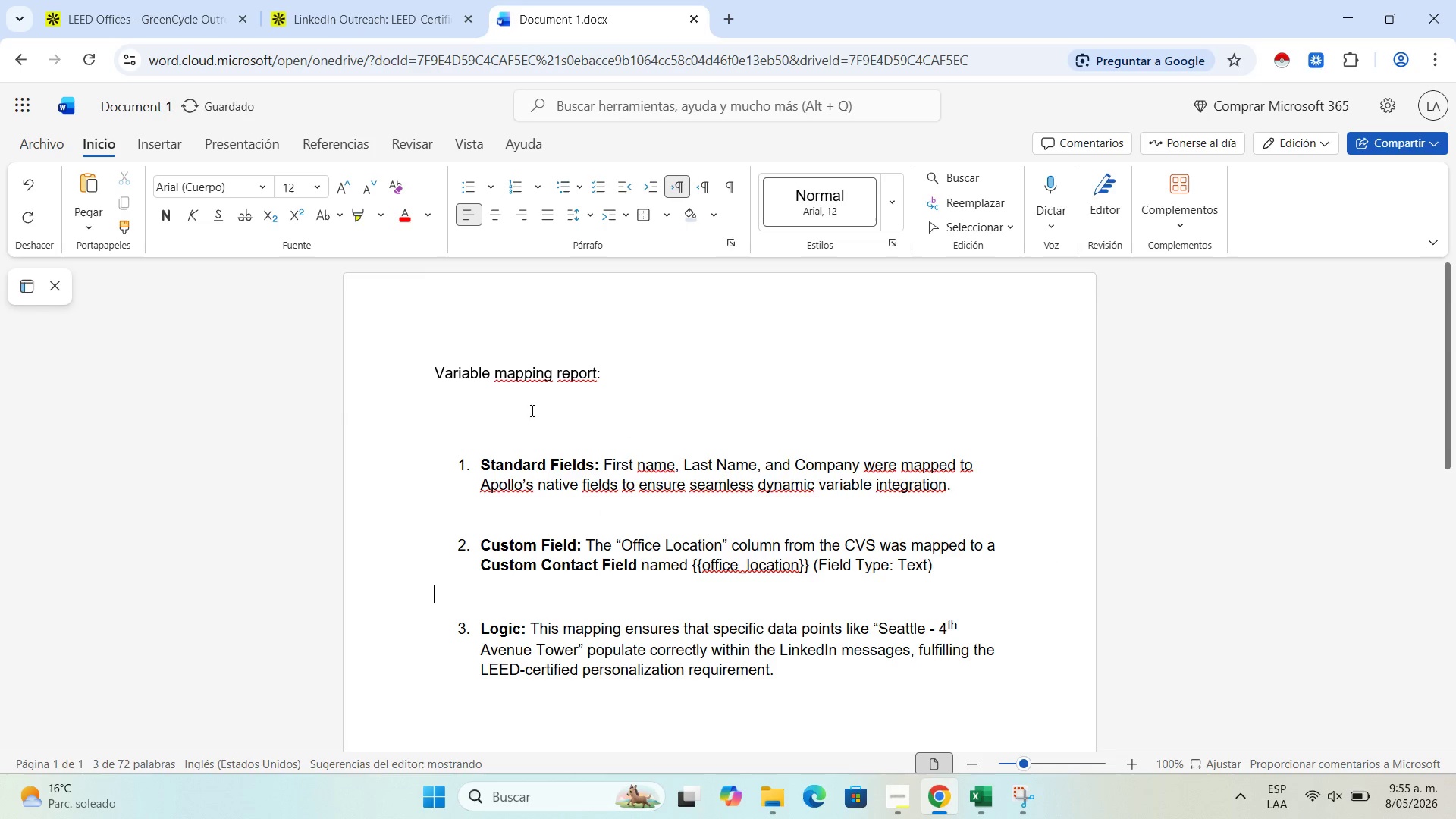 
left_click_drag(start_coordinate=[609, 378], to_coordinate=[372, 377])
 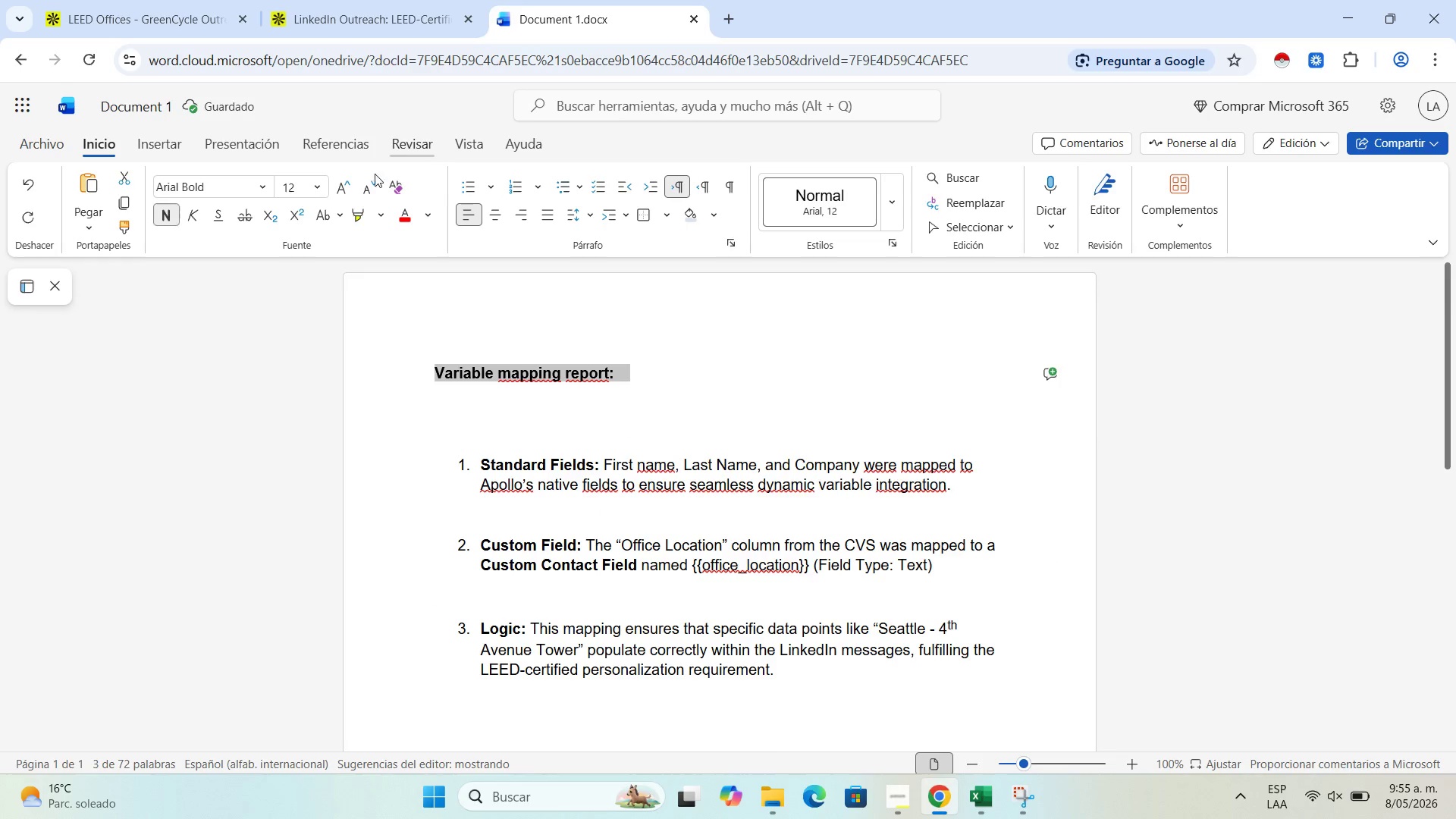 
double_click([350, 188])
 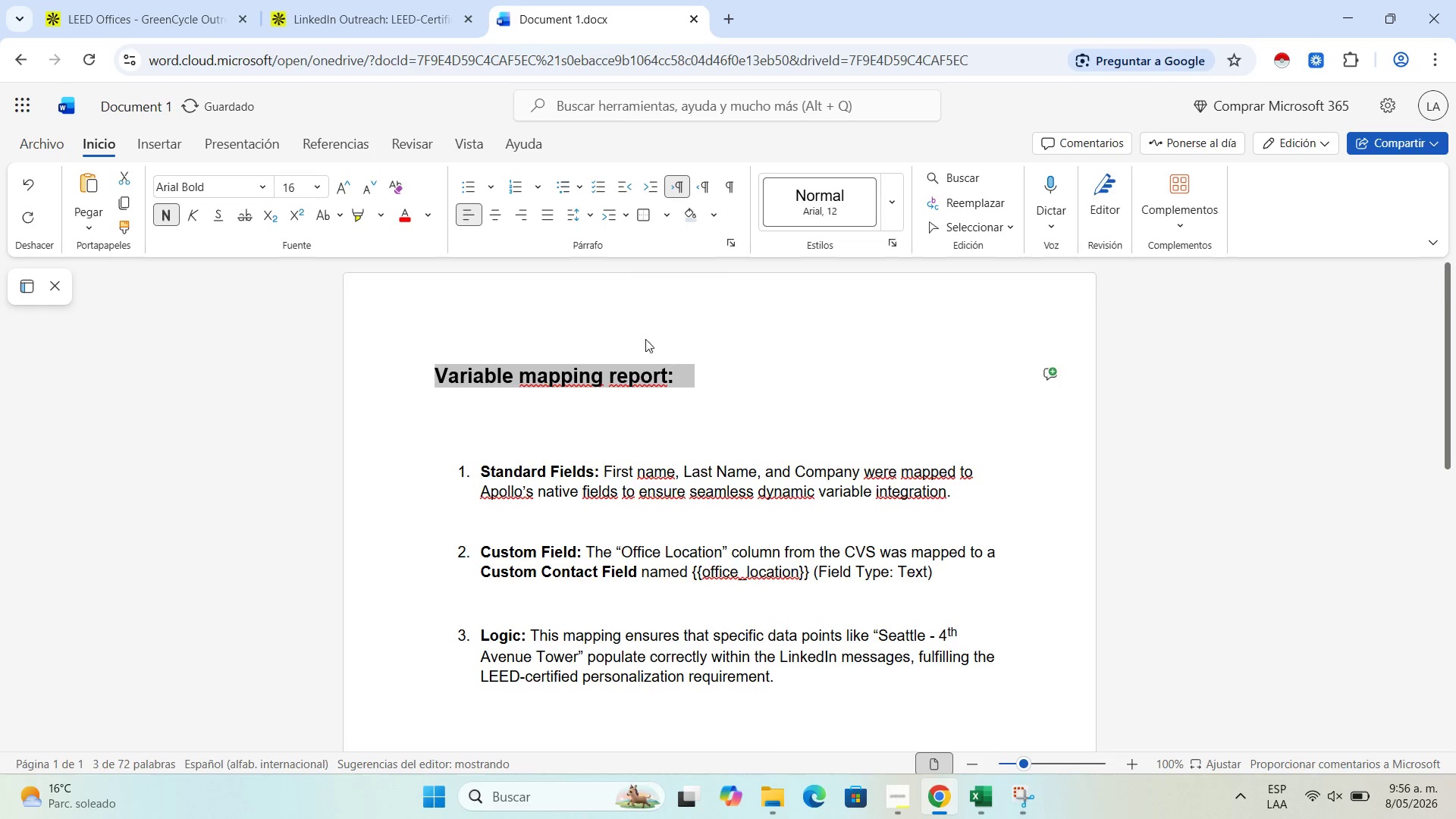 
left_click([791, 395])
 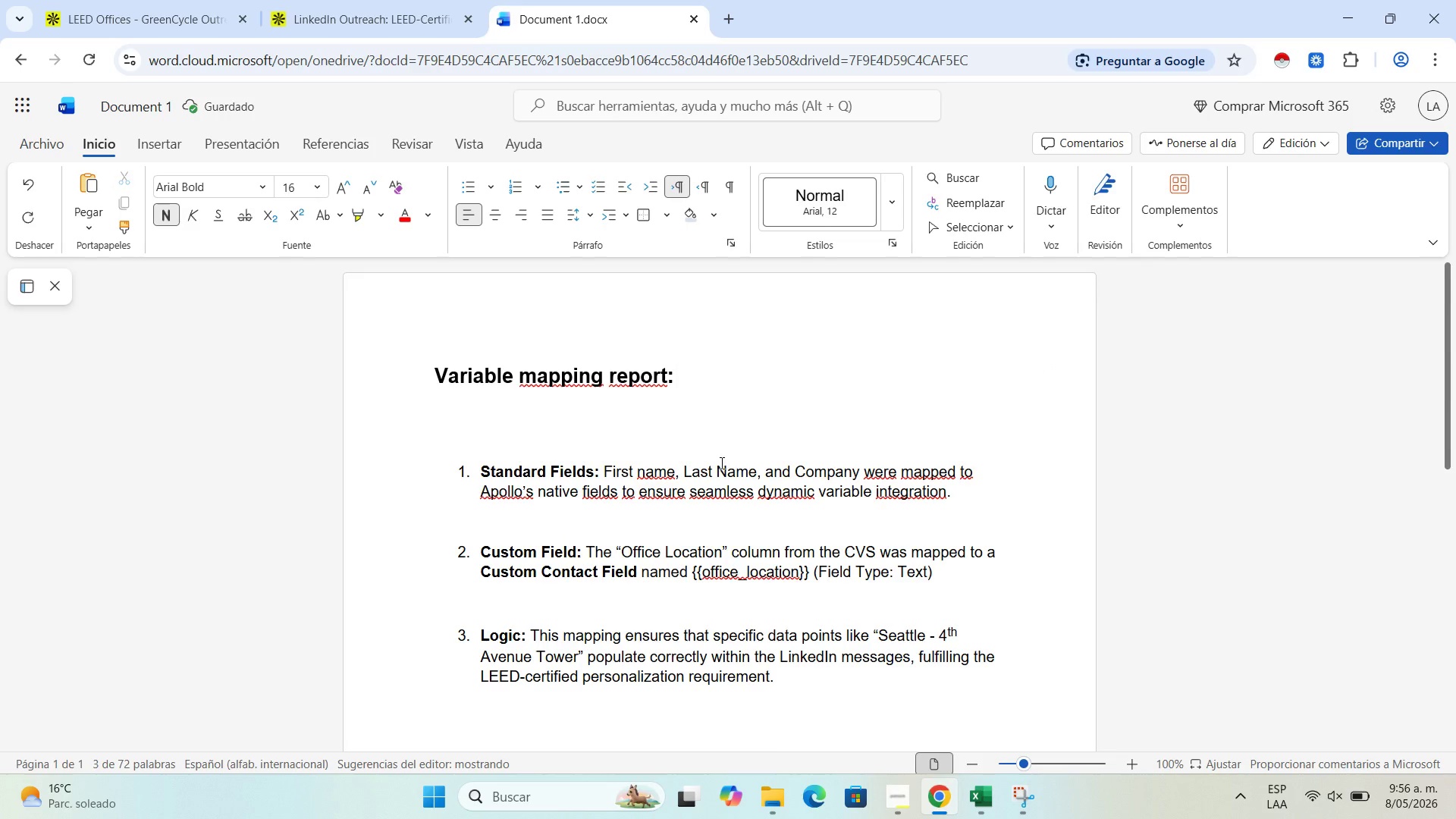 
scroll: coordinate [720, 490], scroll_direction: down, amount: 9.0
 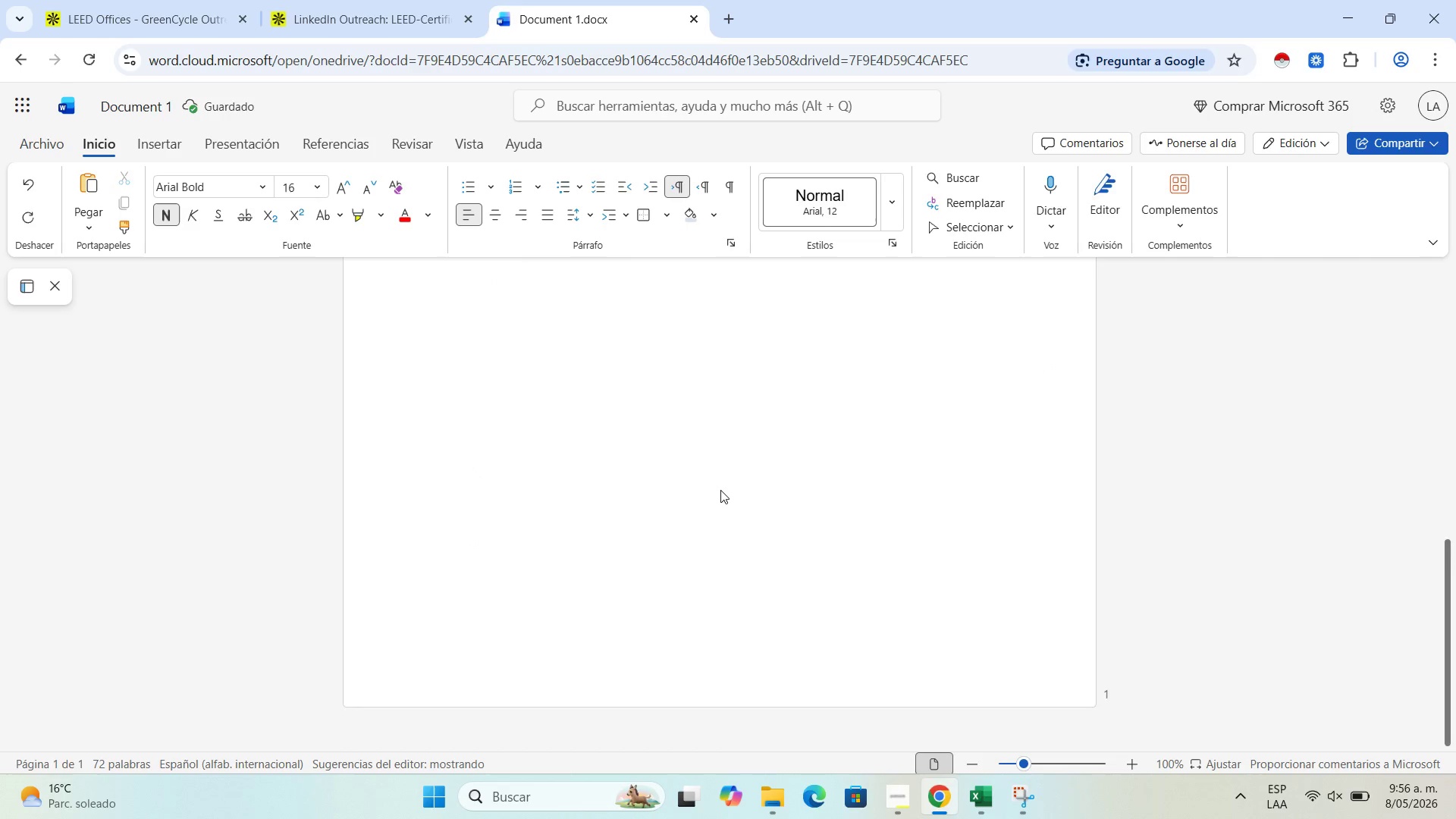 
scroll: coordinate [722, 489], scroll_direction: up, amount: 11.0
 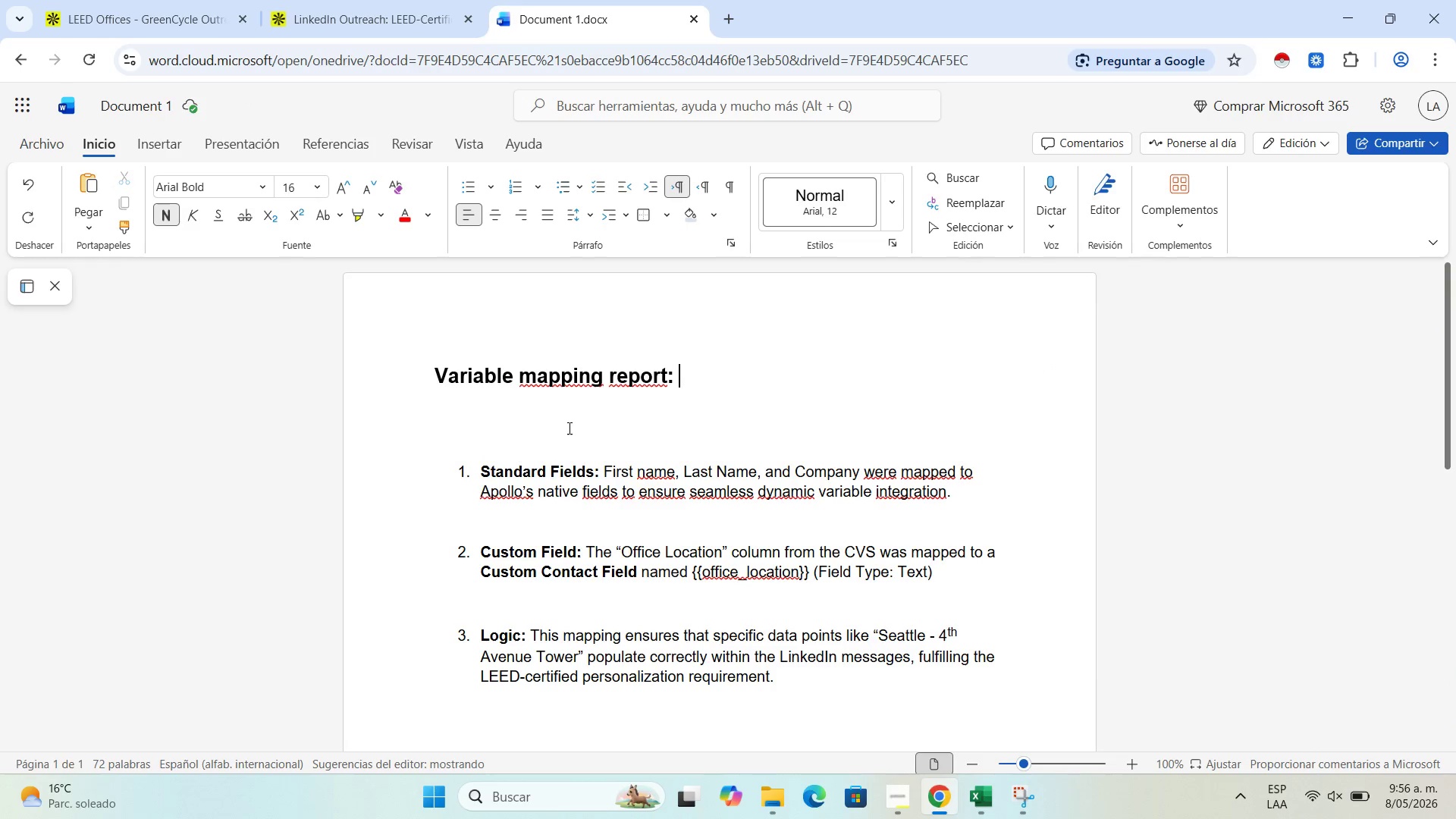 
left_click([575, 381])
 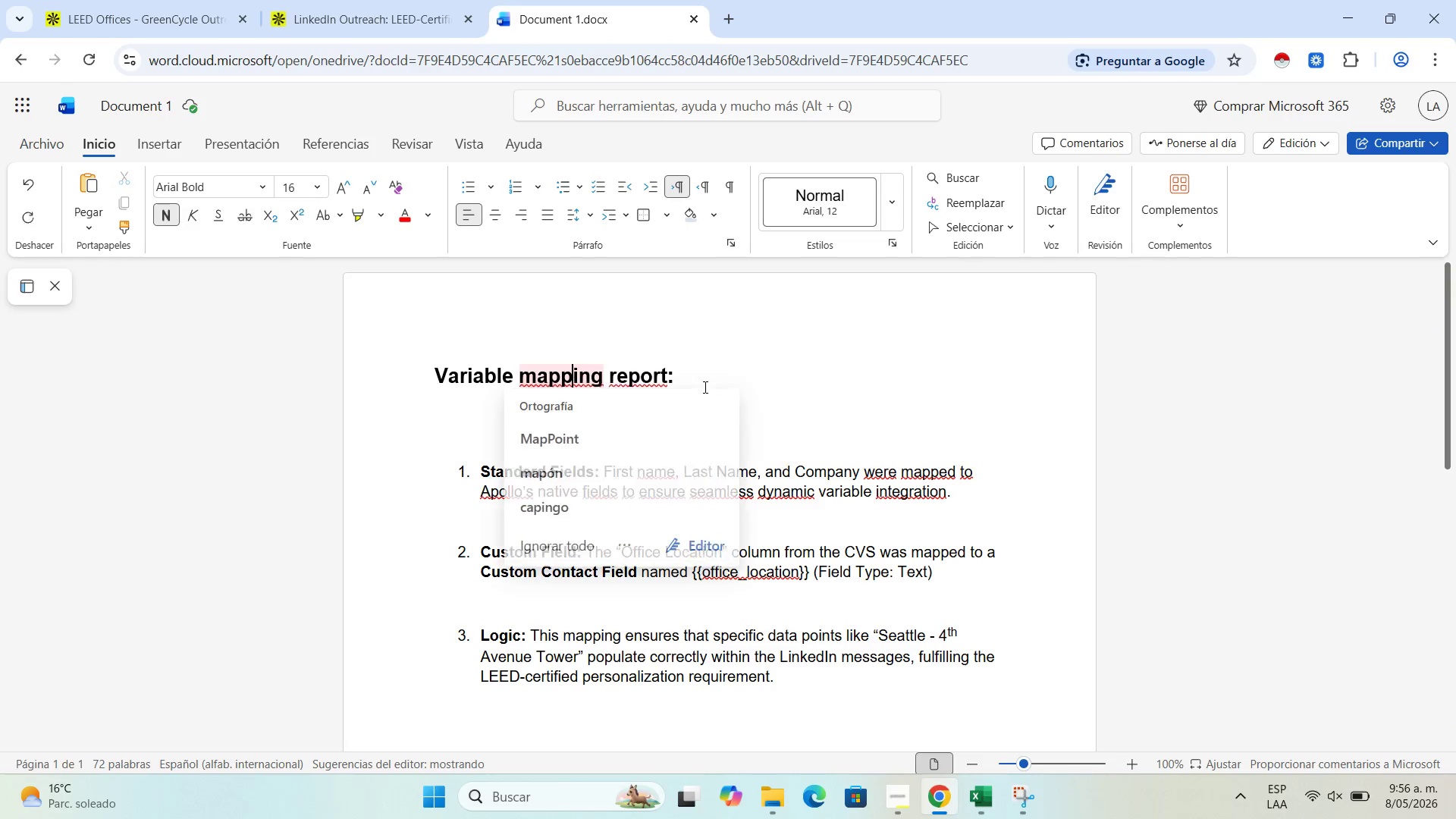 
left_click([704, 387])
 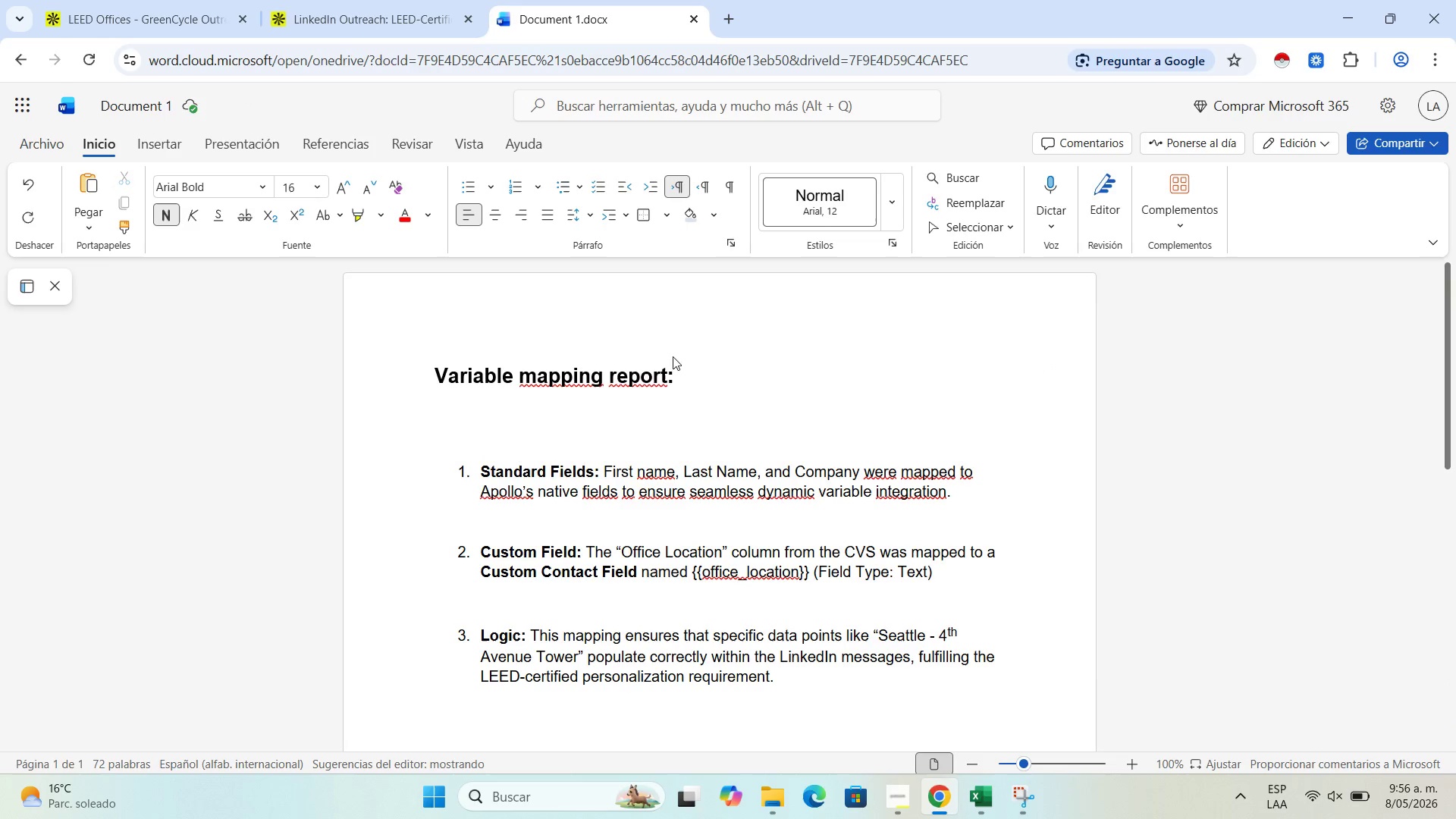 
left_click_drag(start_coordinate=[689, 378], to_coordinate=[312, 322])
 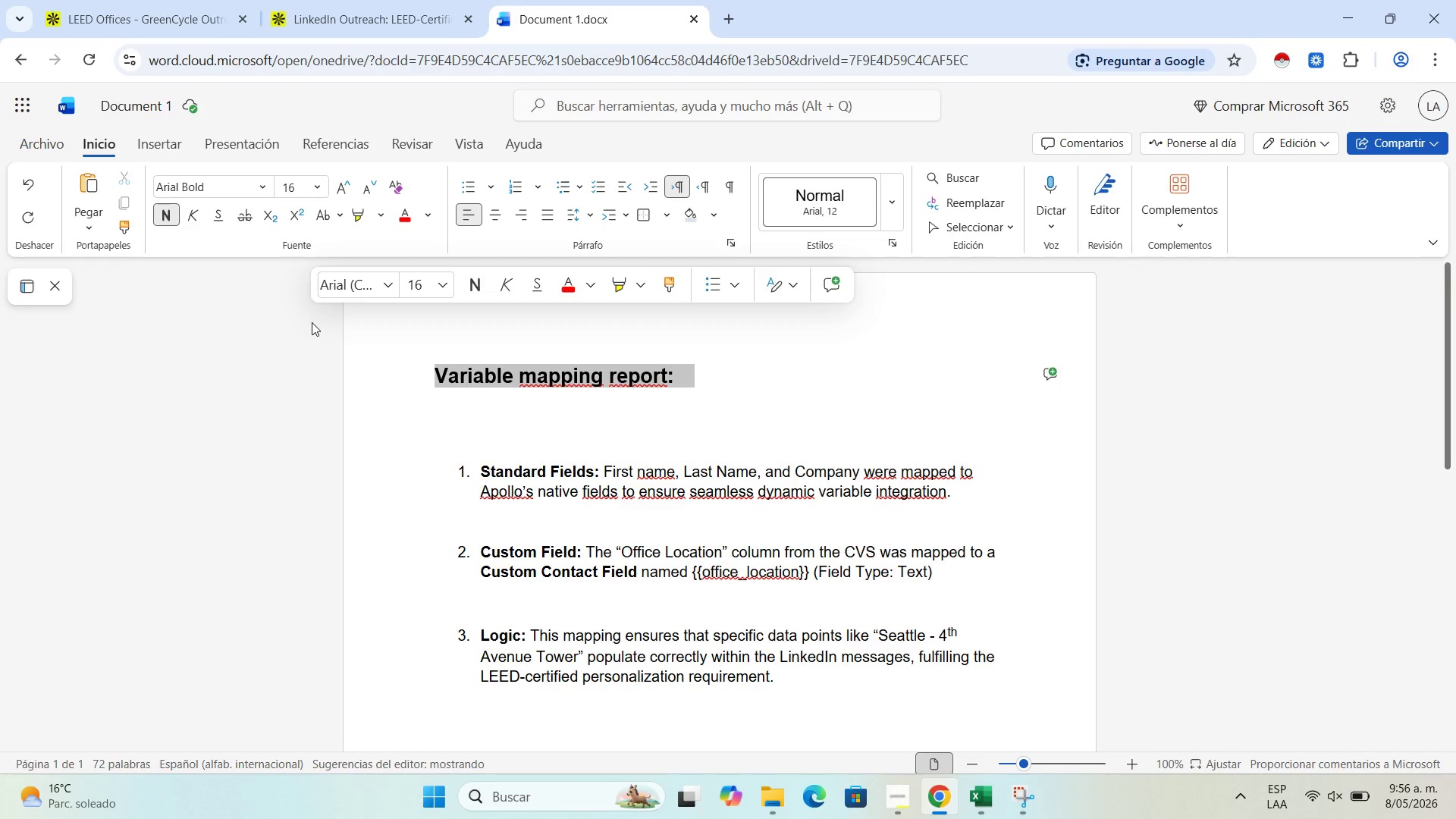 
key(Control+C)
 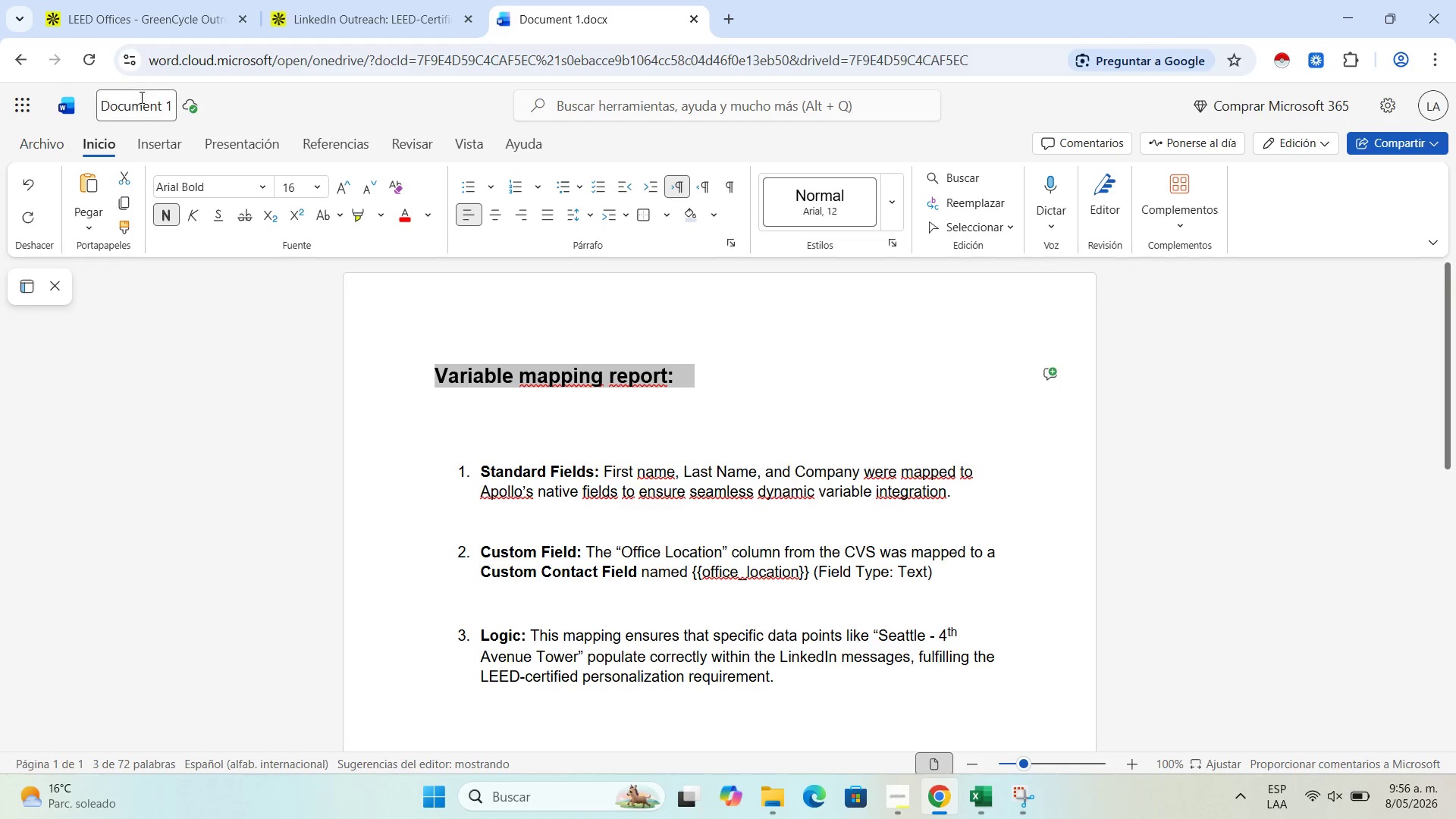 
left_click([148, 104])
 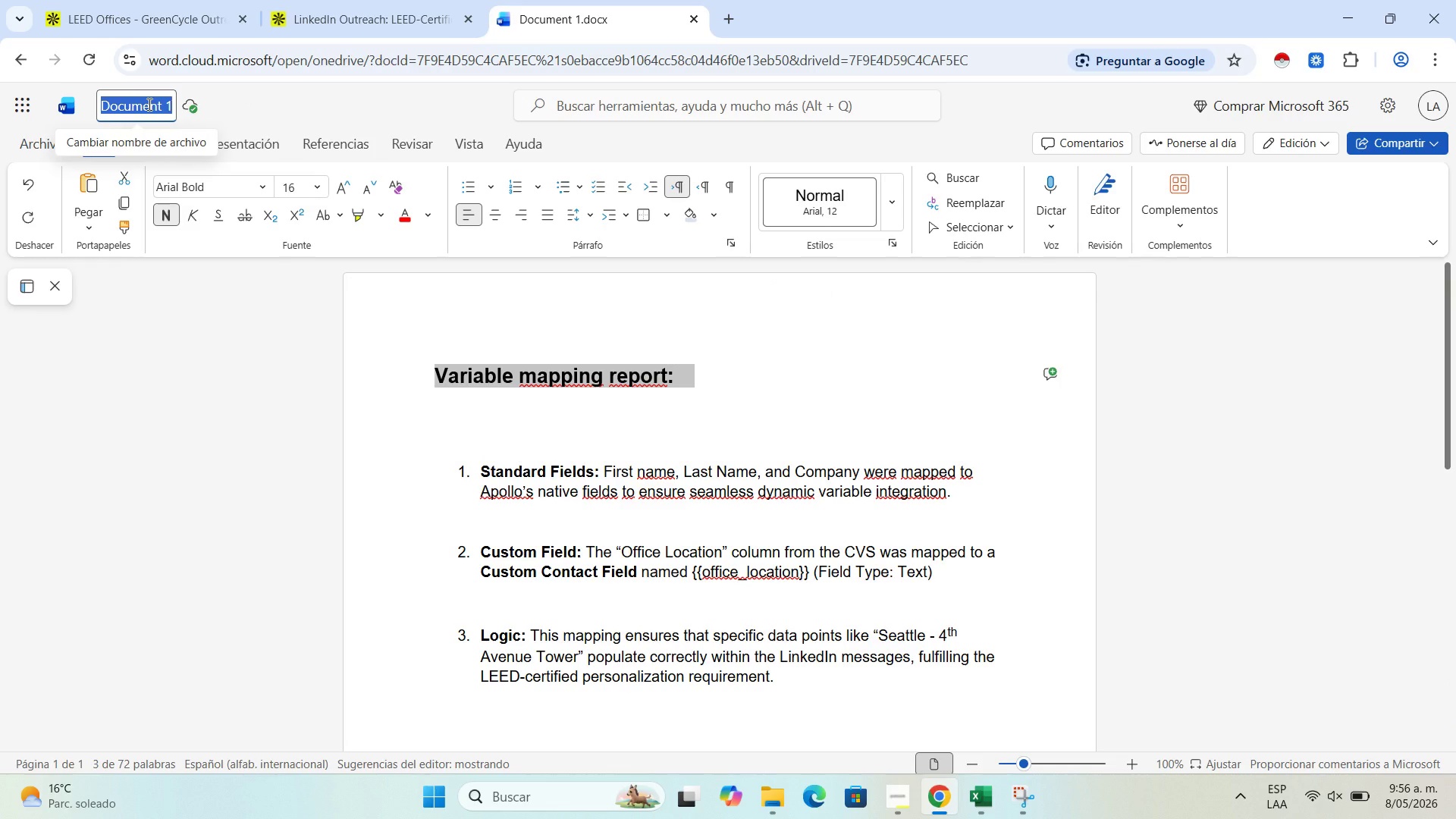 
key(Control+V)
 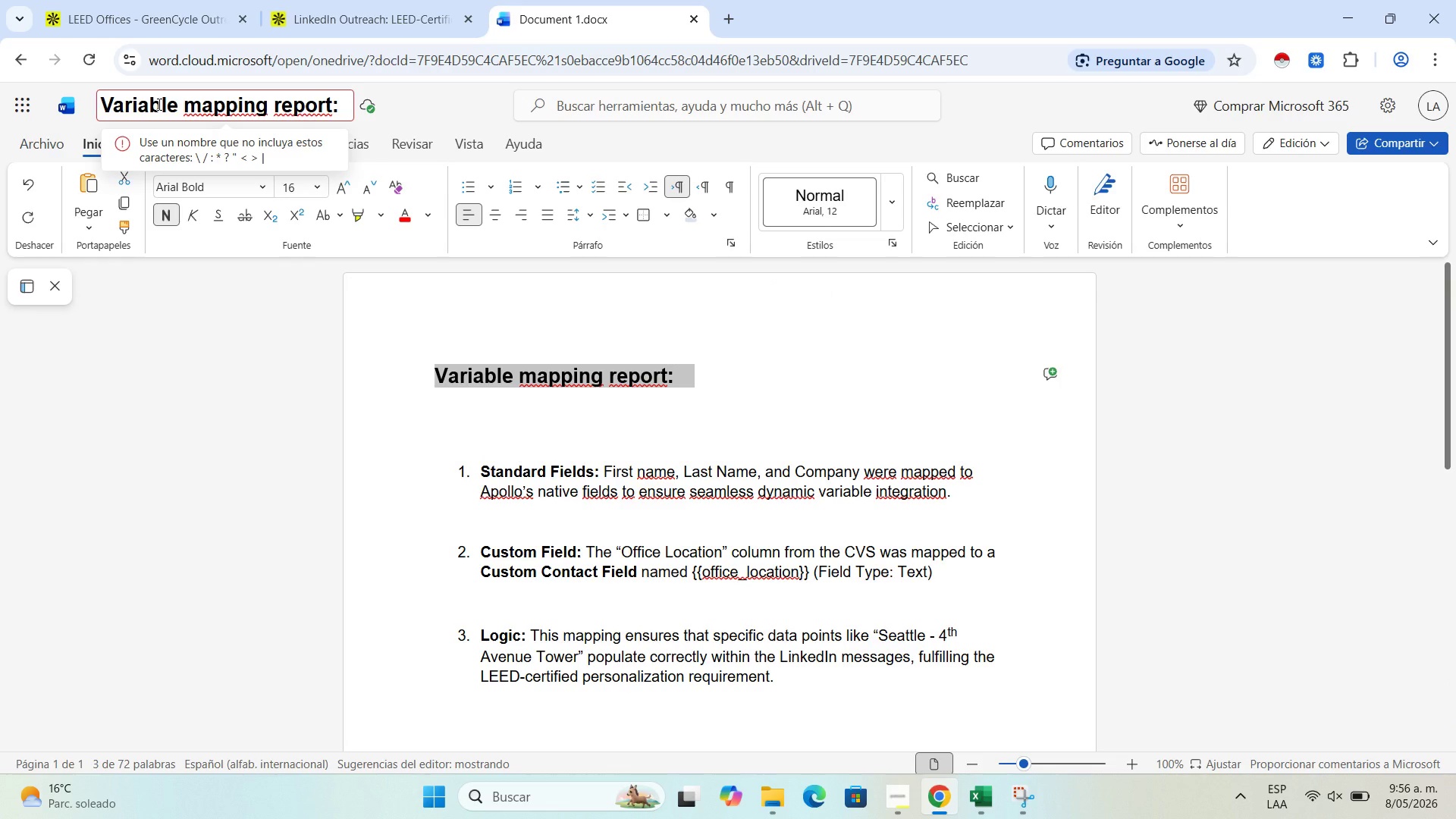 
key(Backspace)
 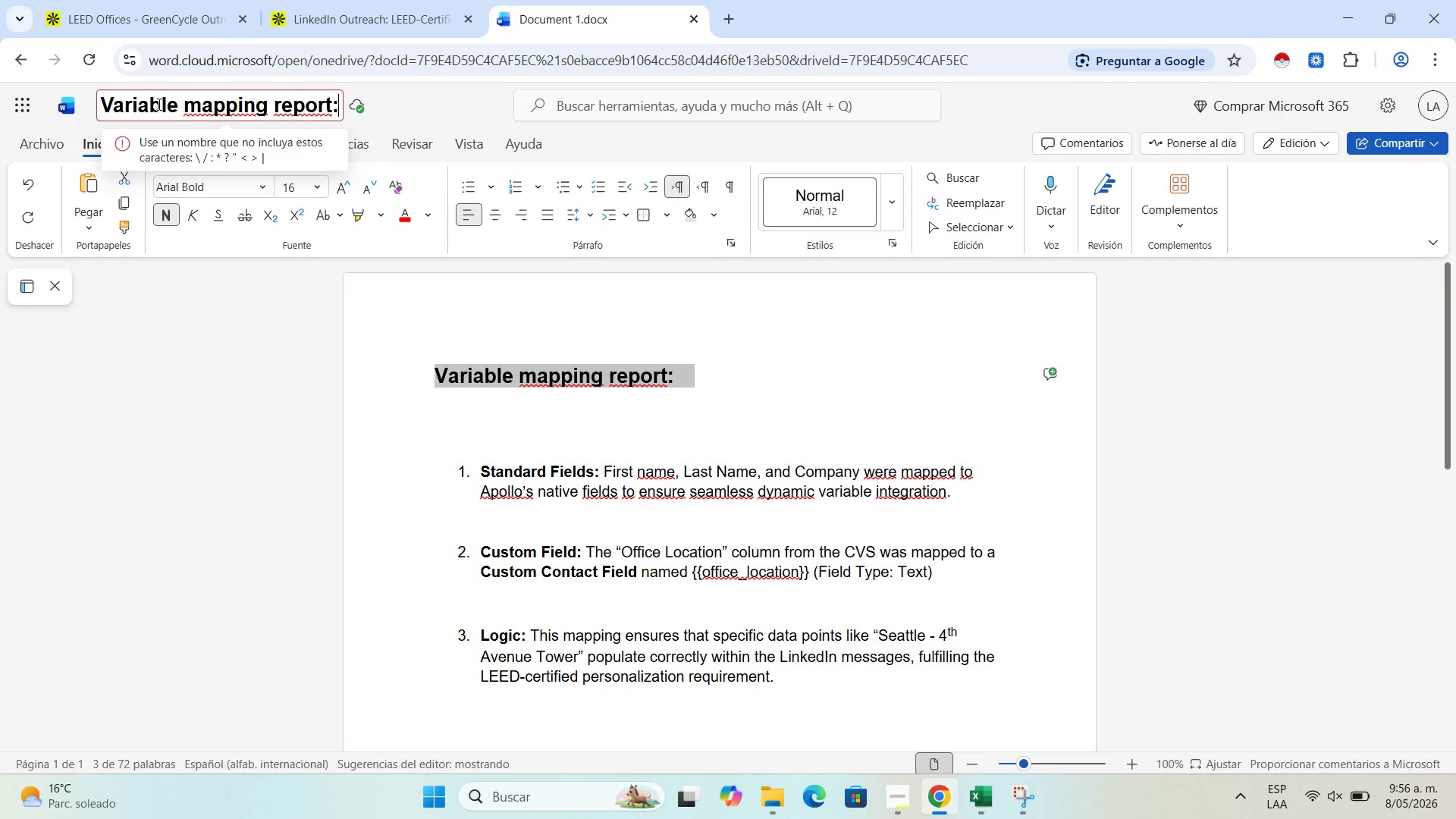 
key(Backspace)
 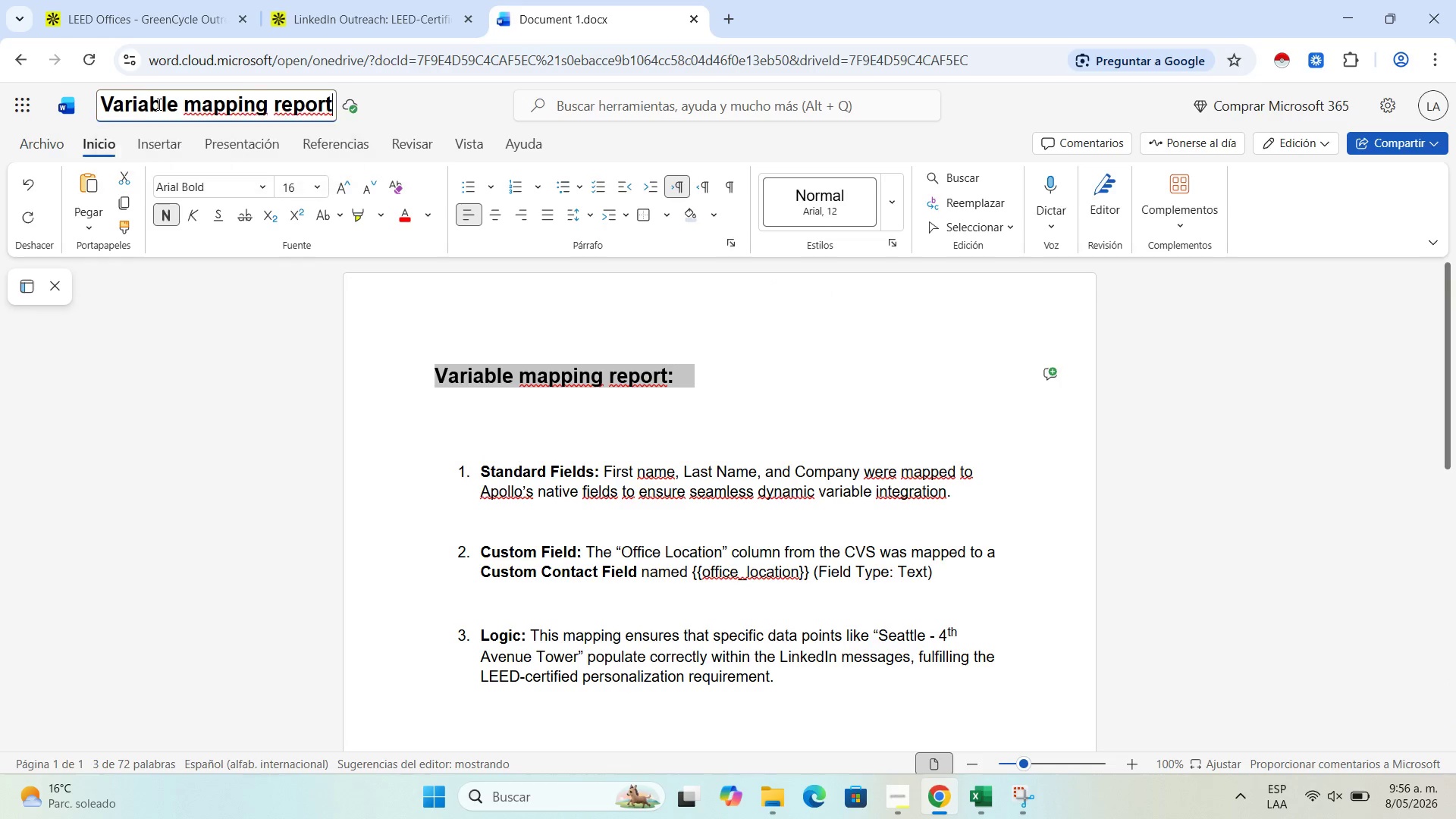 
key(Backspace)
 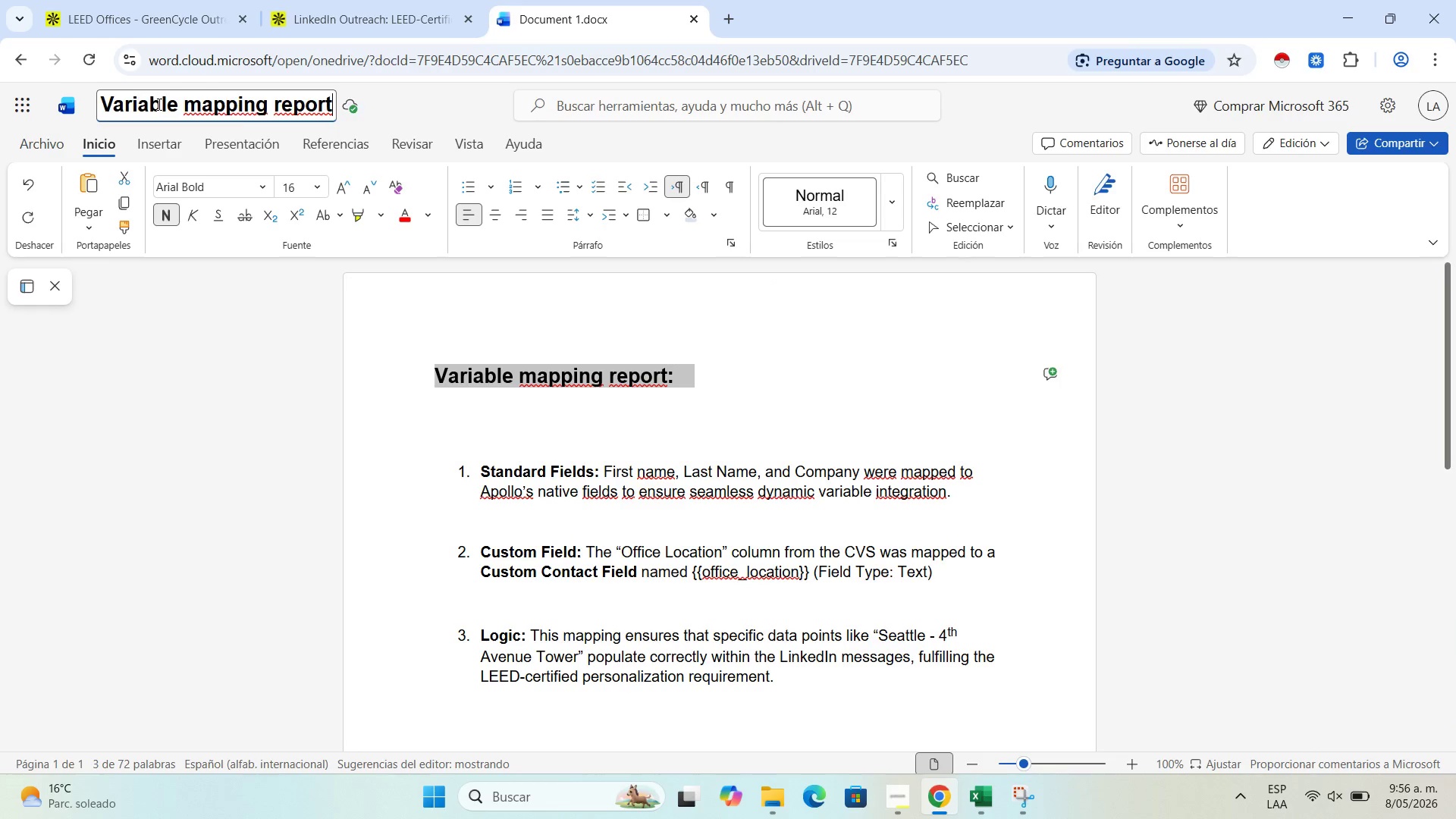 
key(Enter)
 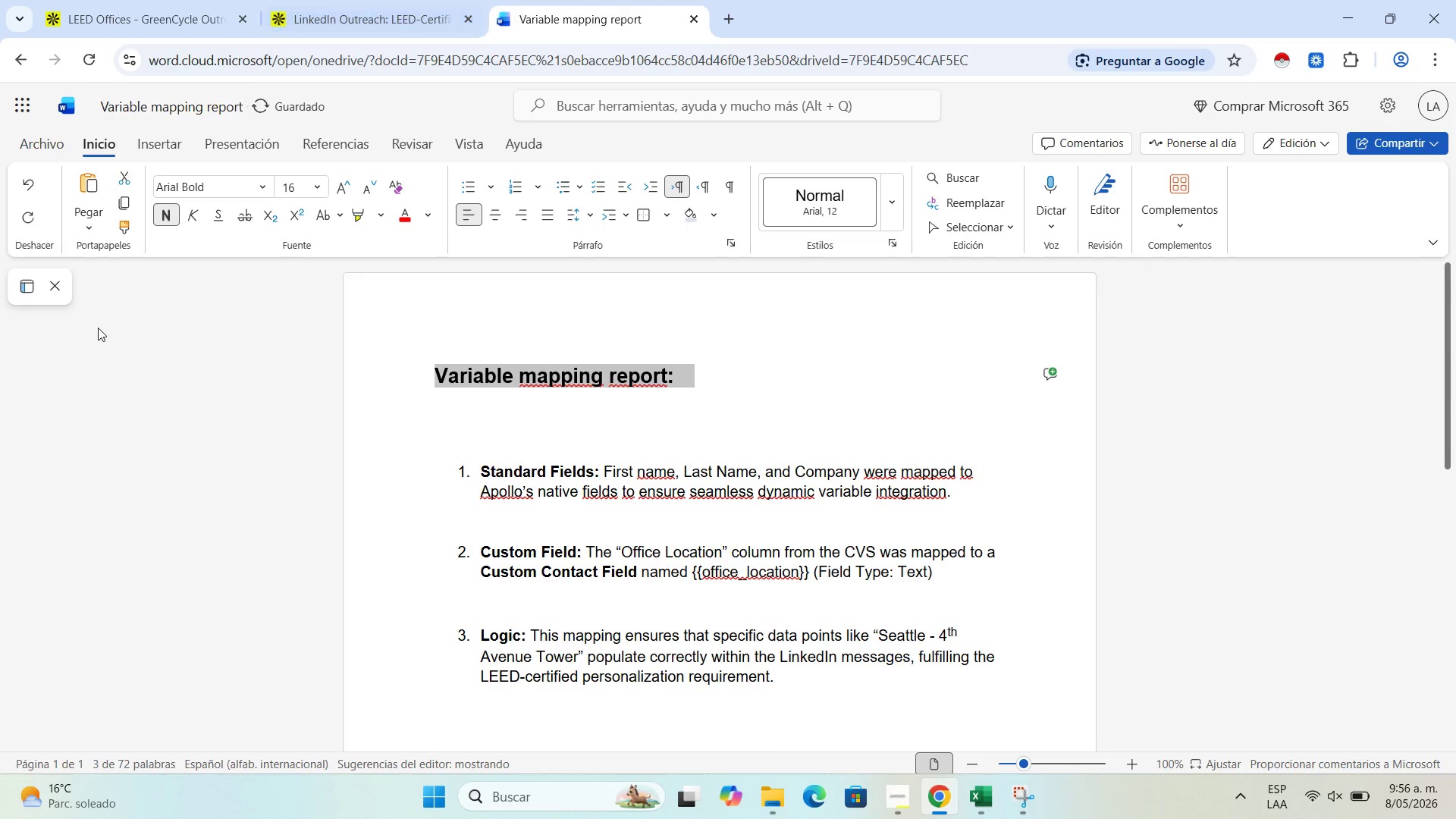 
left_click([188, 325])
 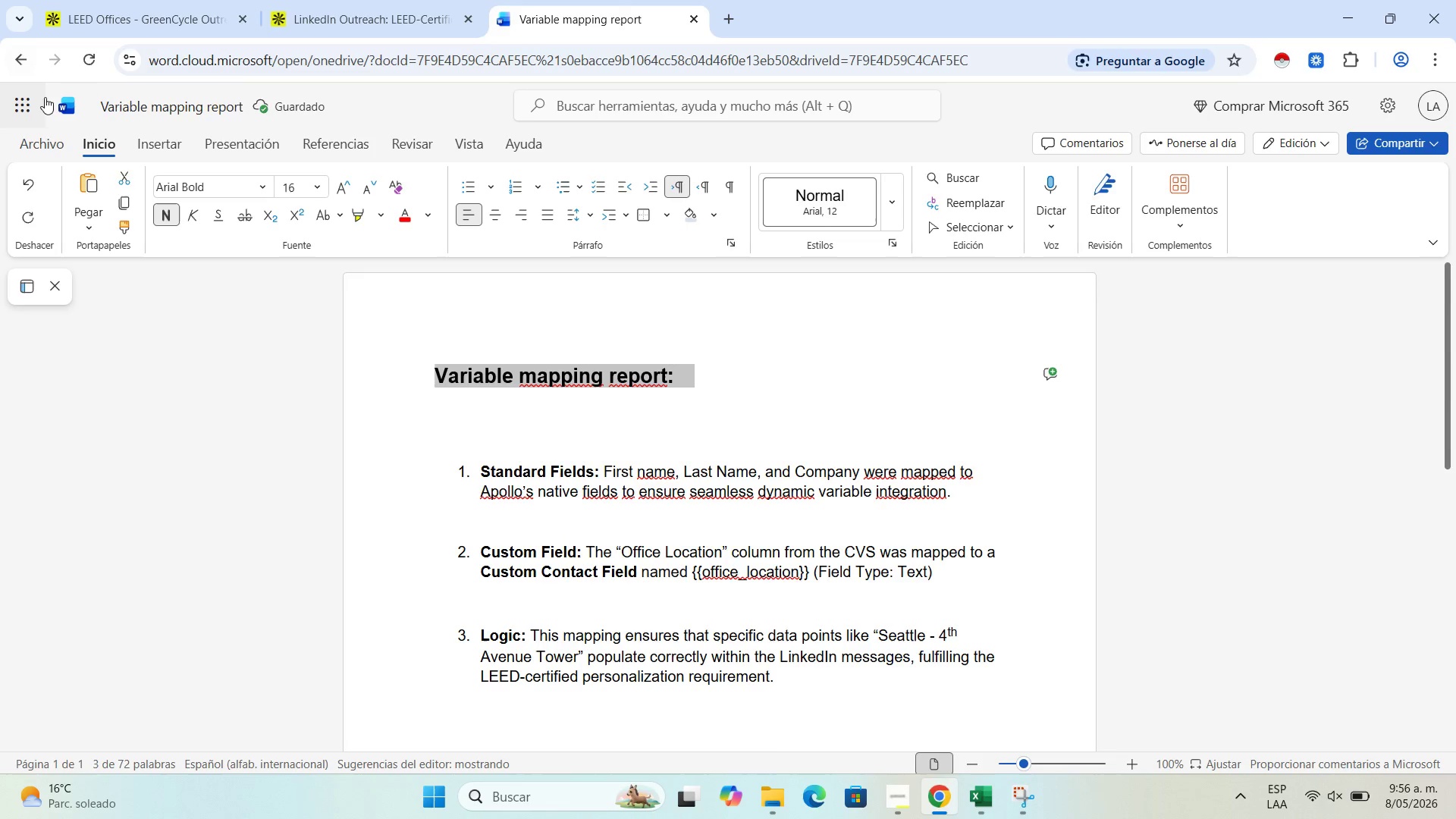 
left_click([41, 129])
 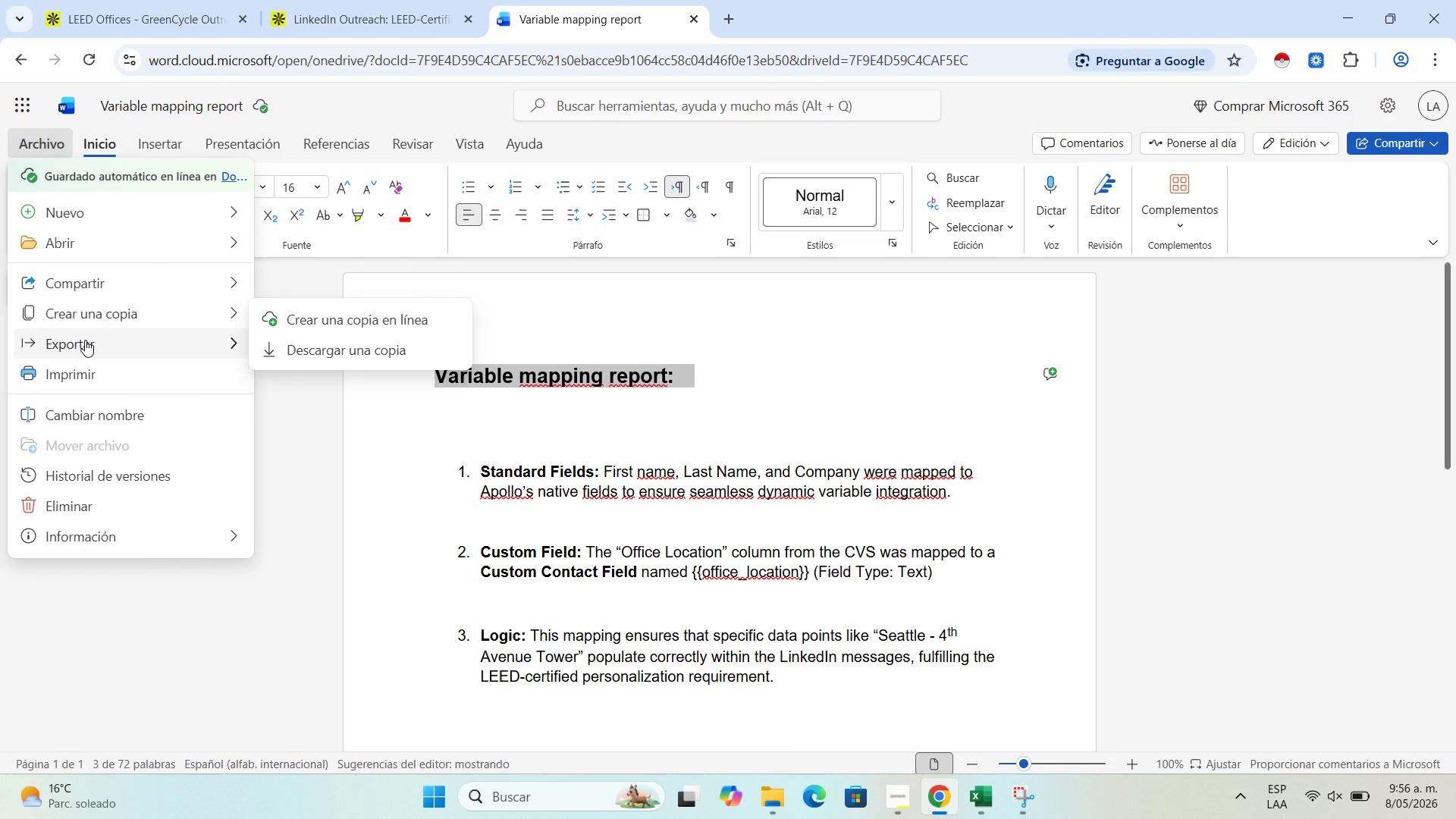 
wait(5.22)
 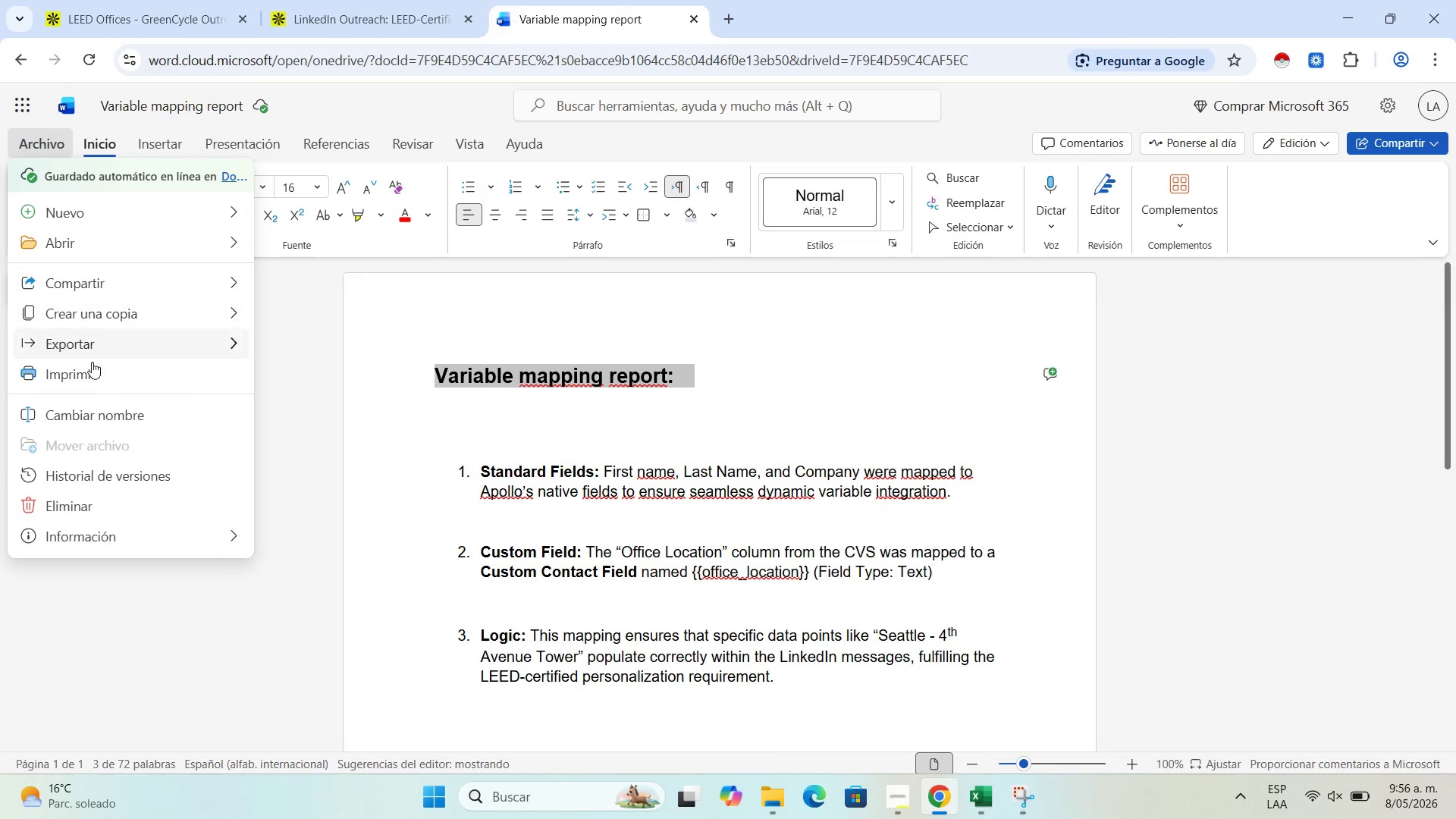 
left_click([318, 358])
 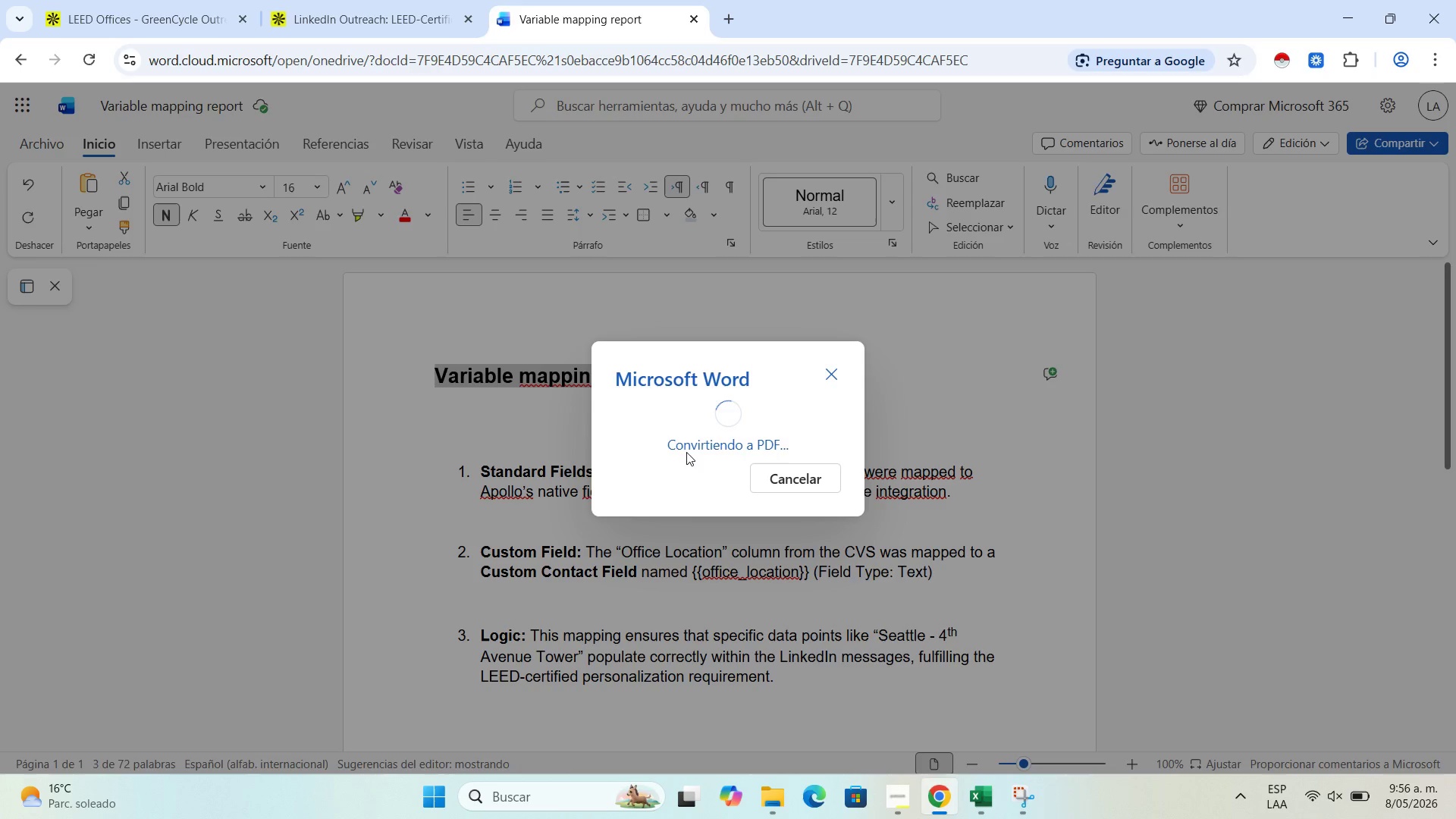 
wait(9.34)
 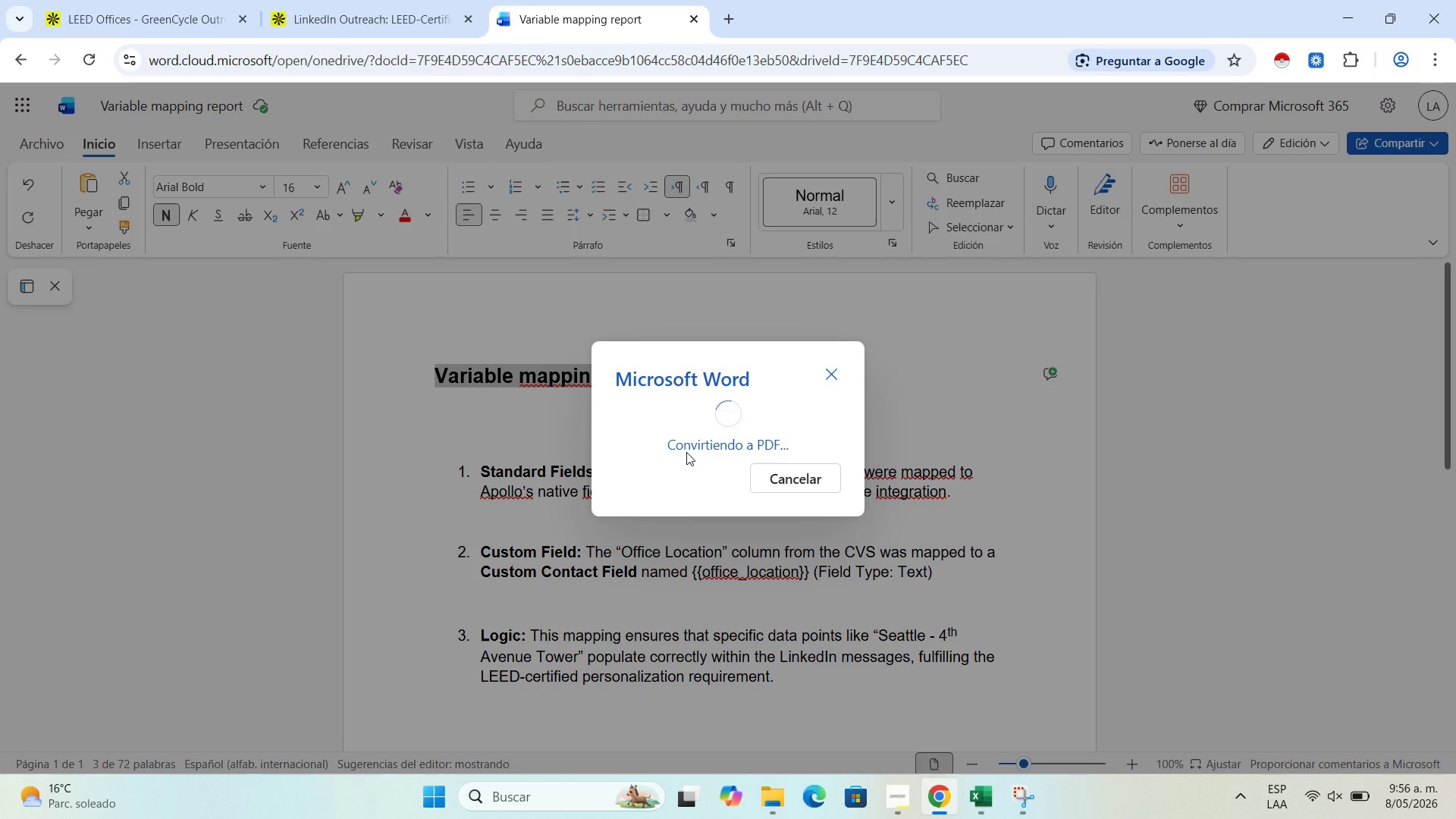 
left_click([908, 799])